 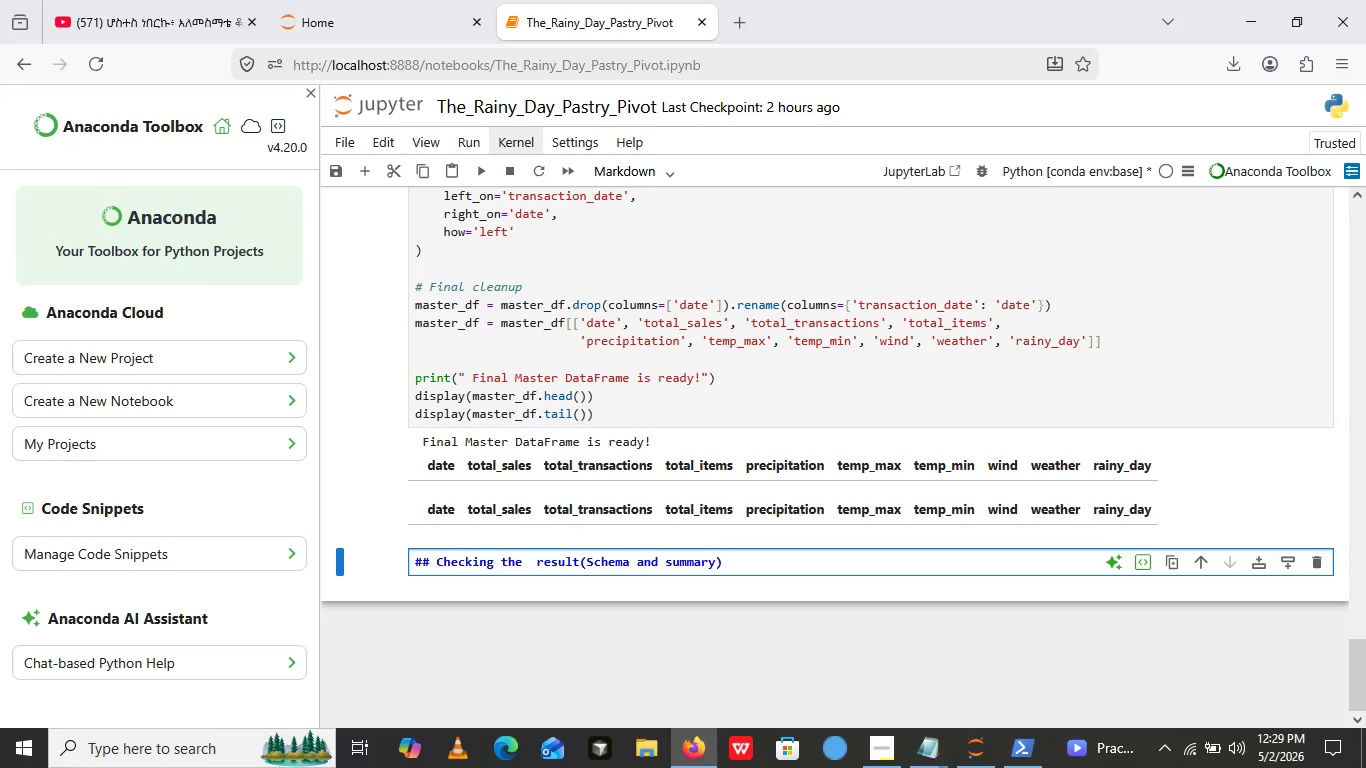 
key(ArrowLeft)
 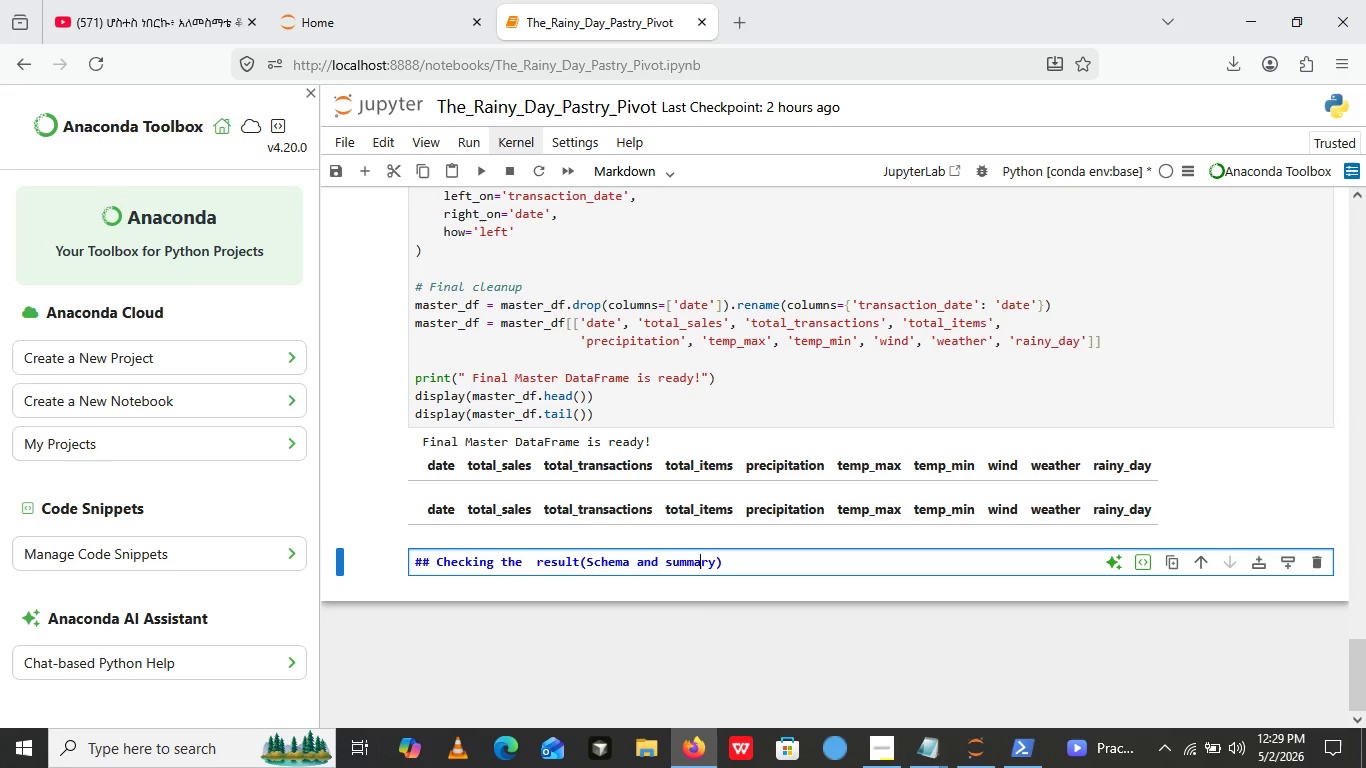 
key(ArrowLeft)
 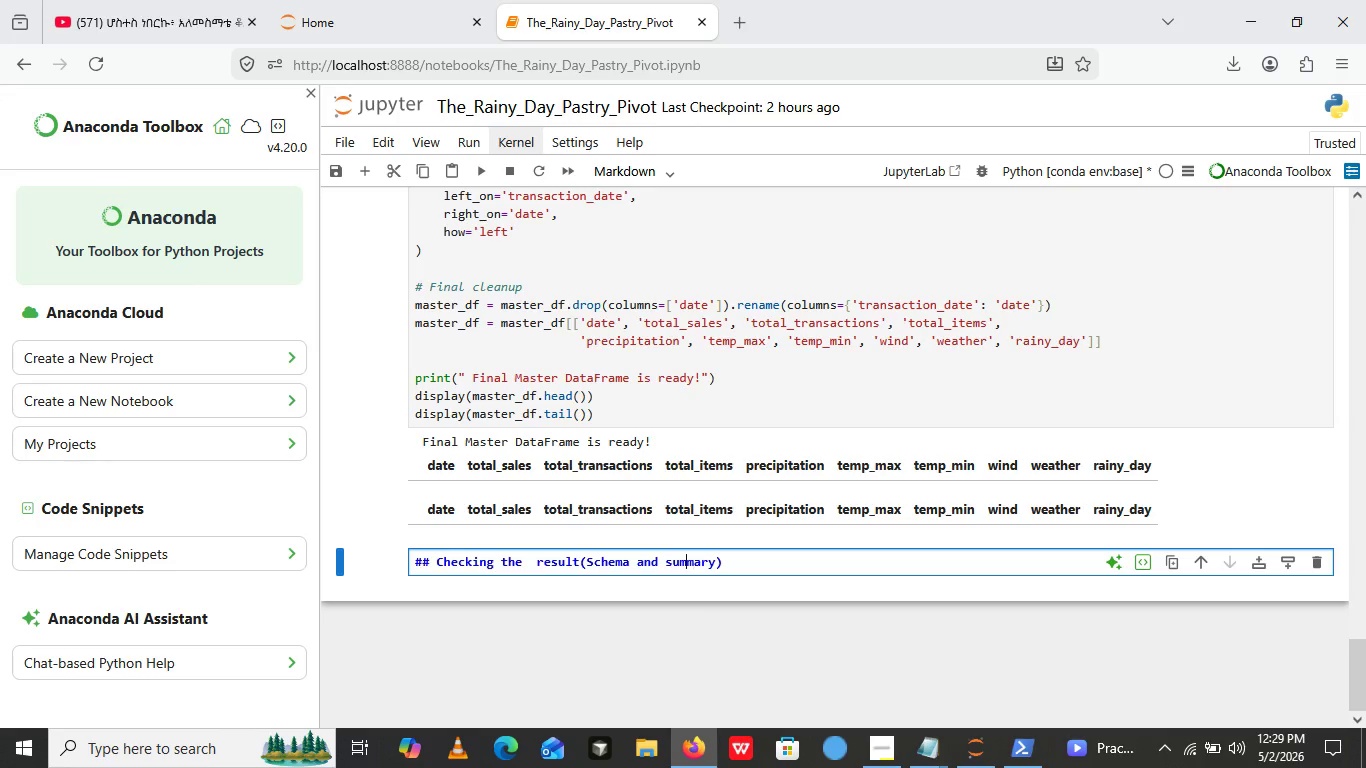 
key(ArrowLeft)
 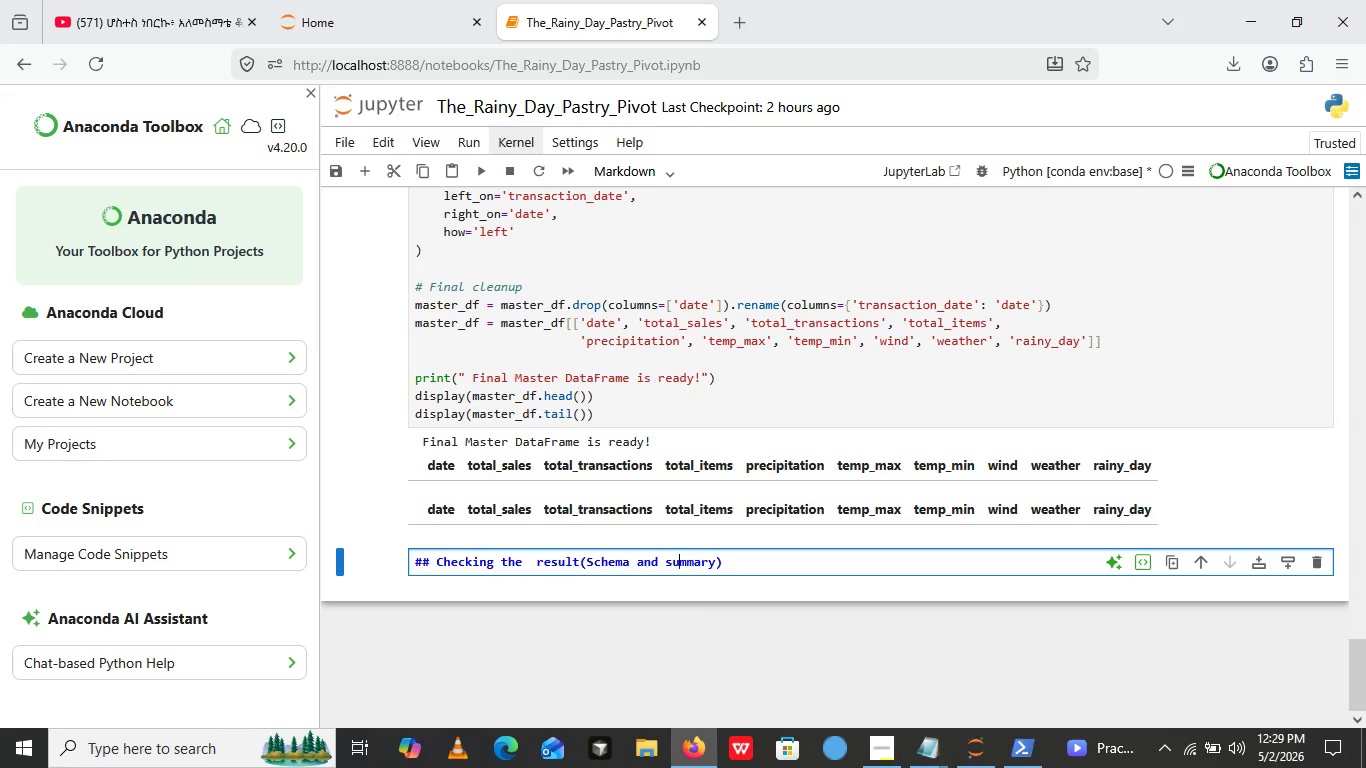 
key(ArrowLeft)
 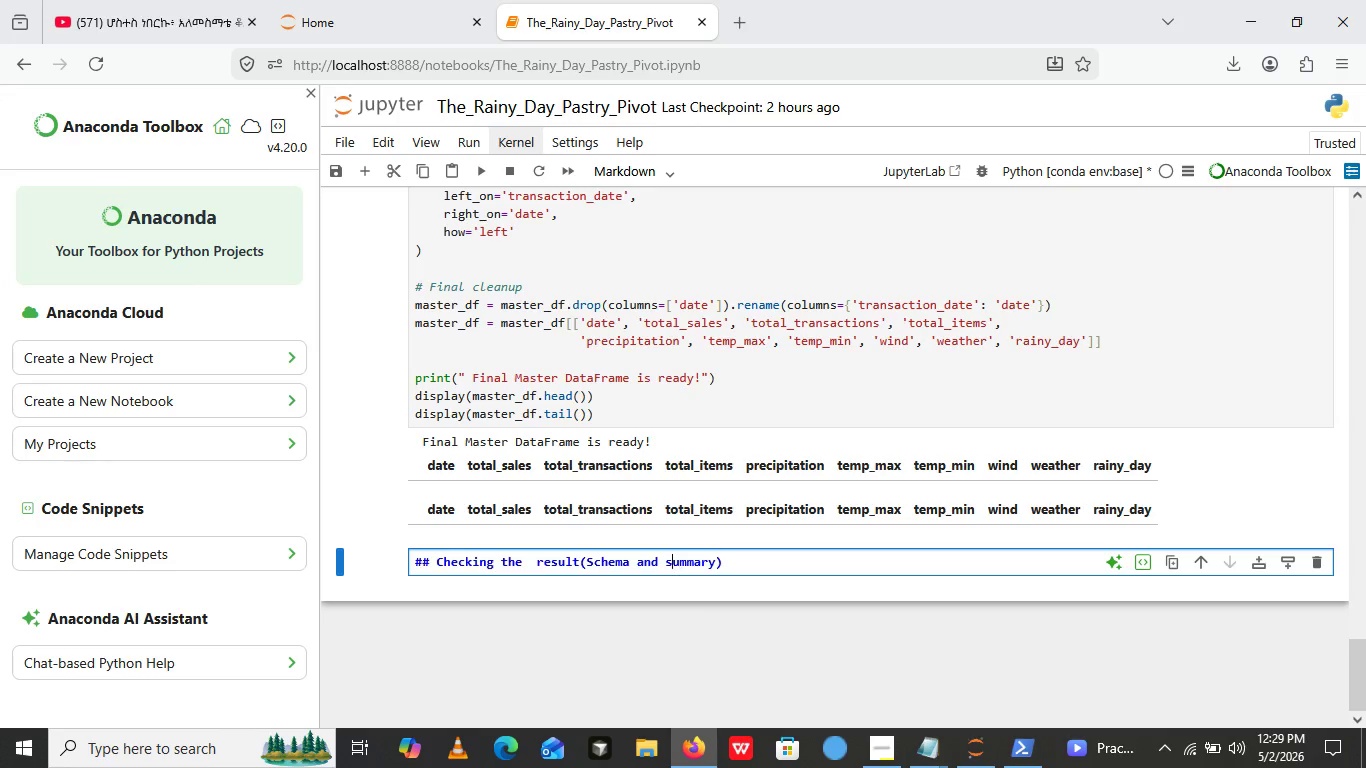 
key(ArrowLeft)
 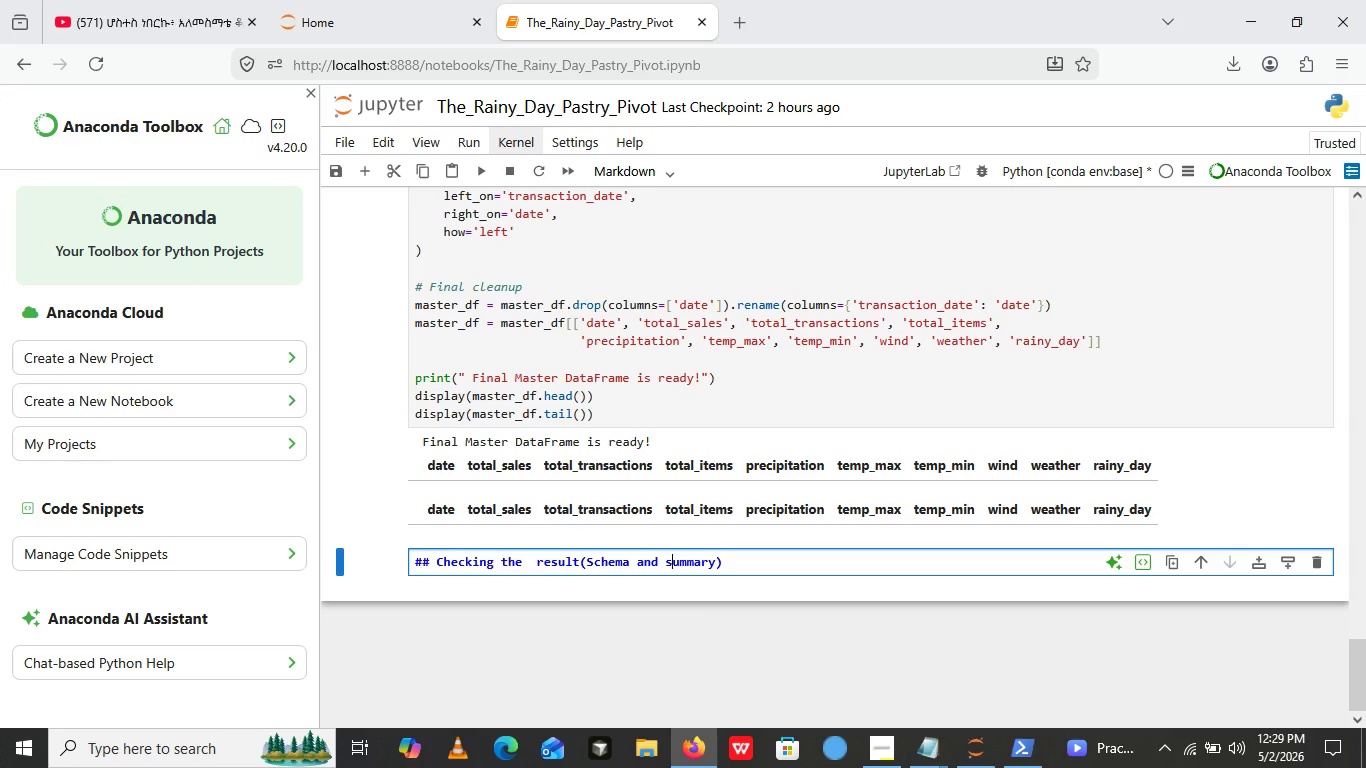 
key(ArrowLeft)
 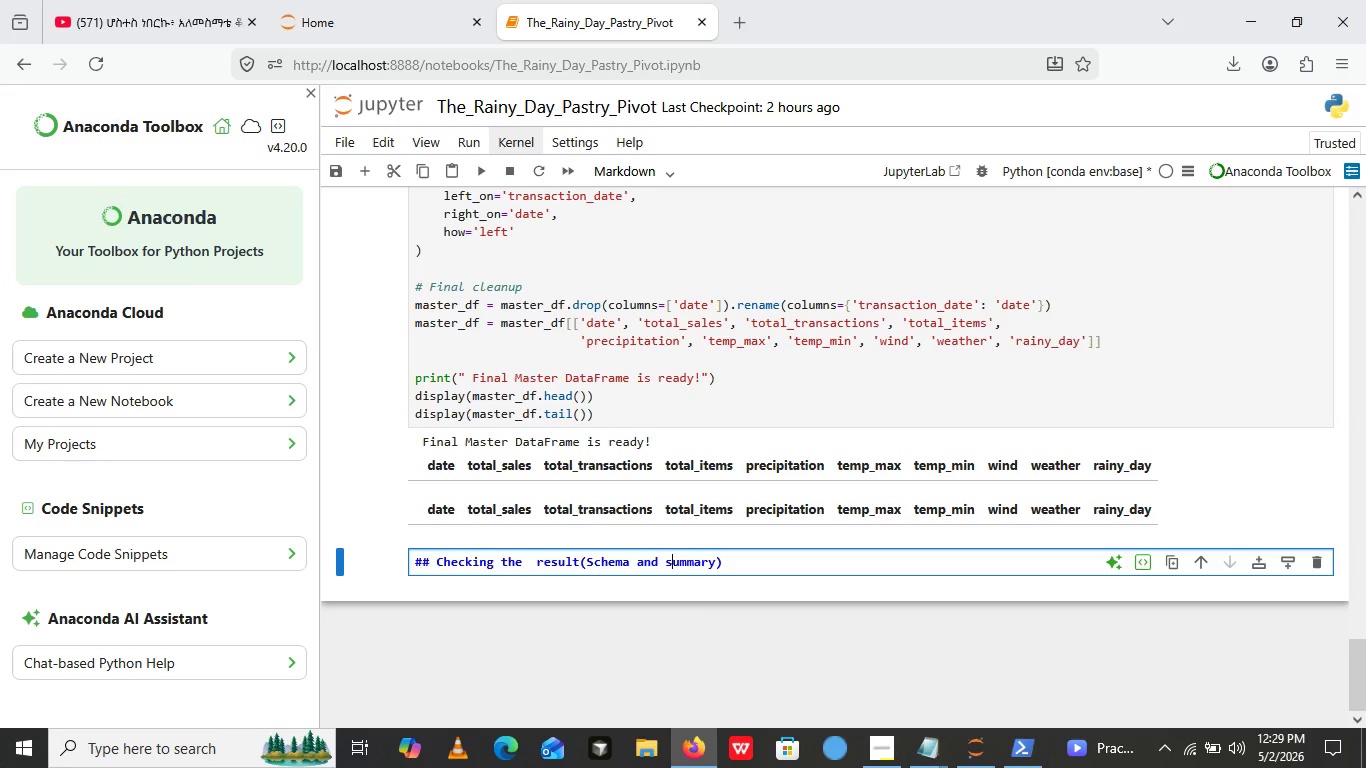 
key(ArrowLeft)
 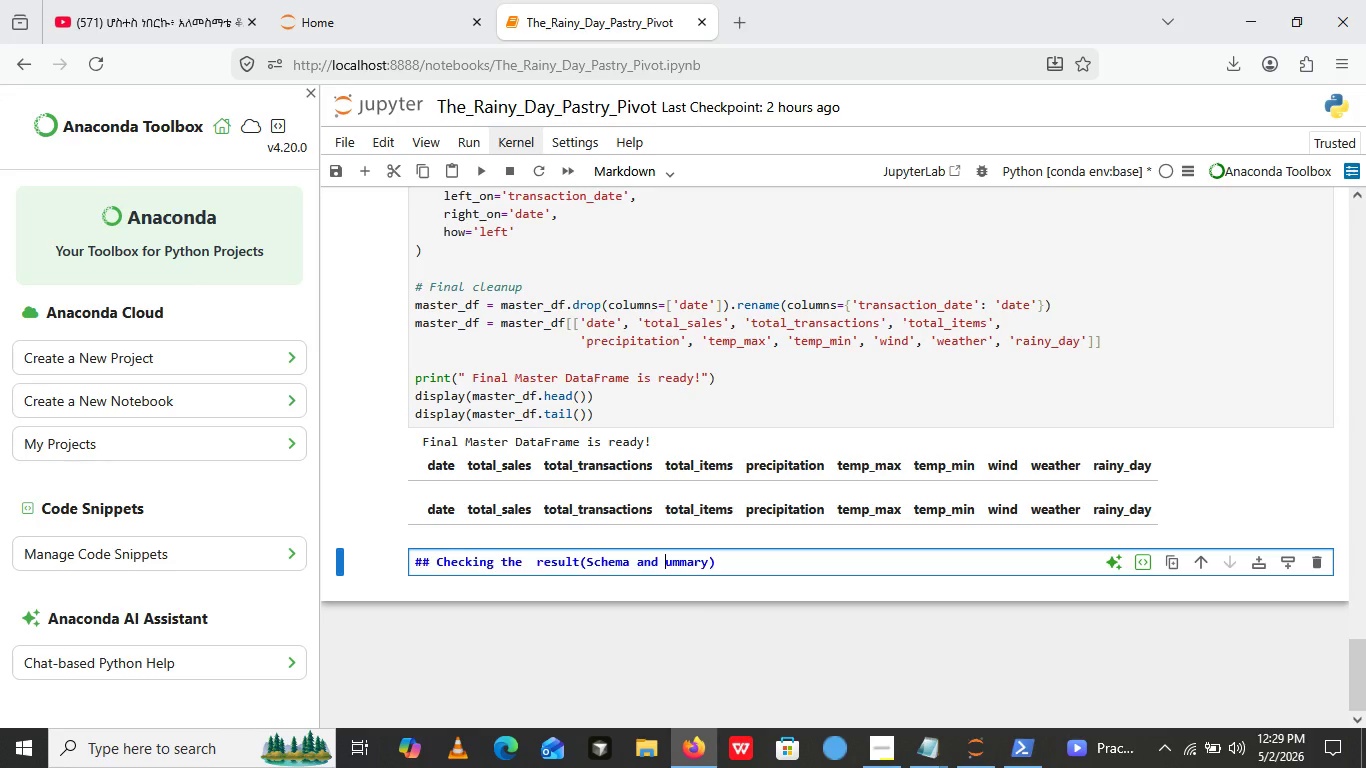 
key(Backspace)
 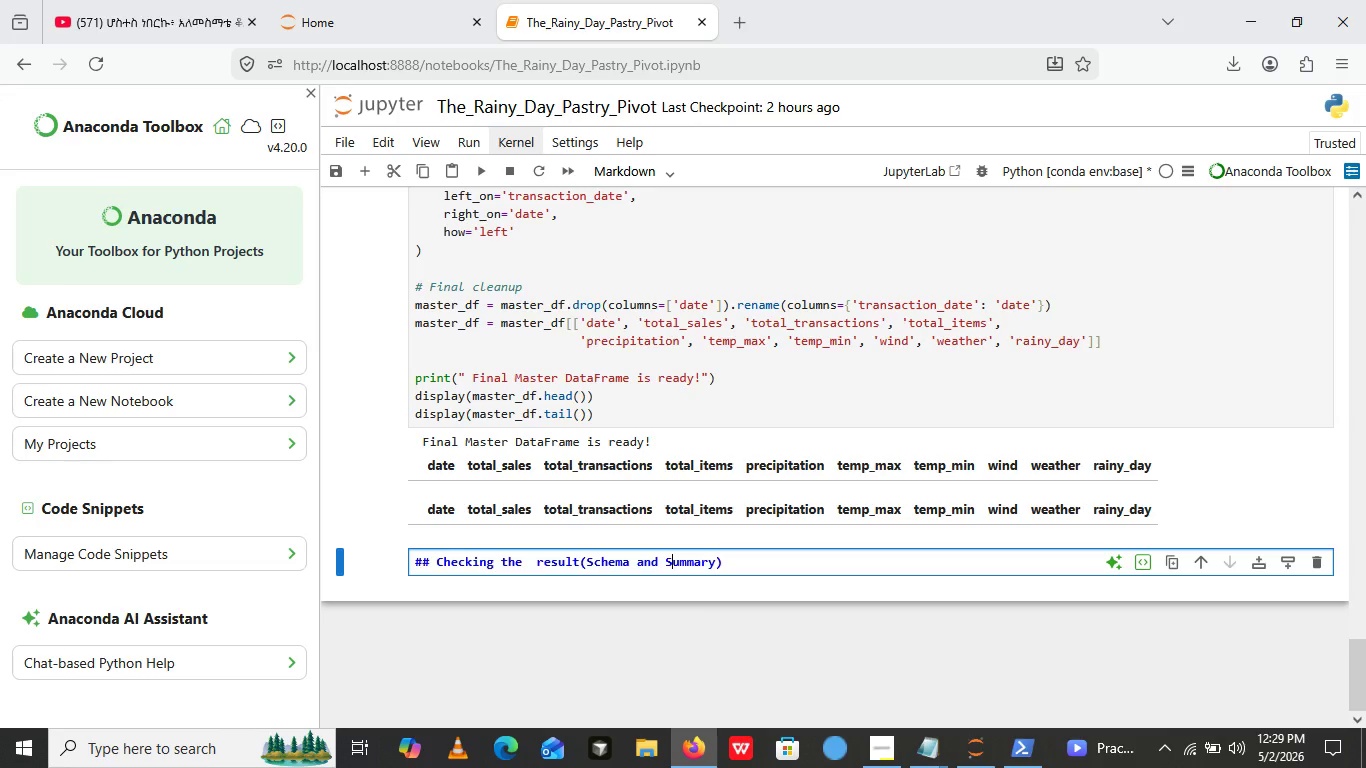 
key(Shift+ShiftLeft)
 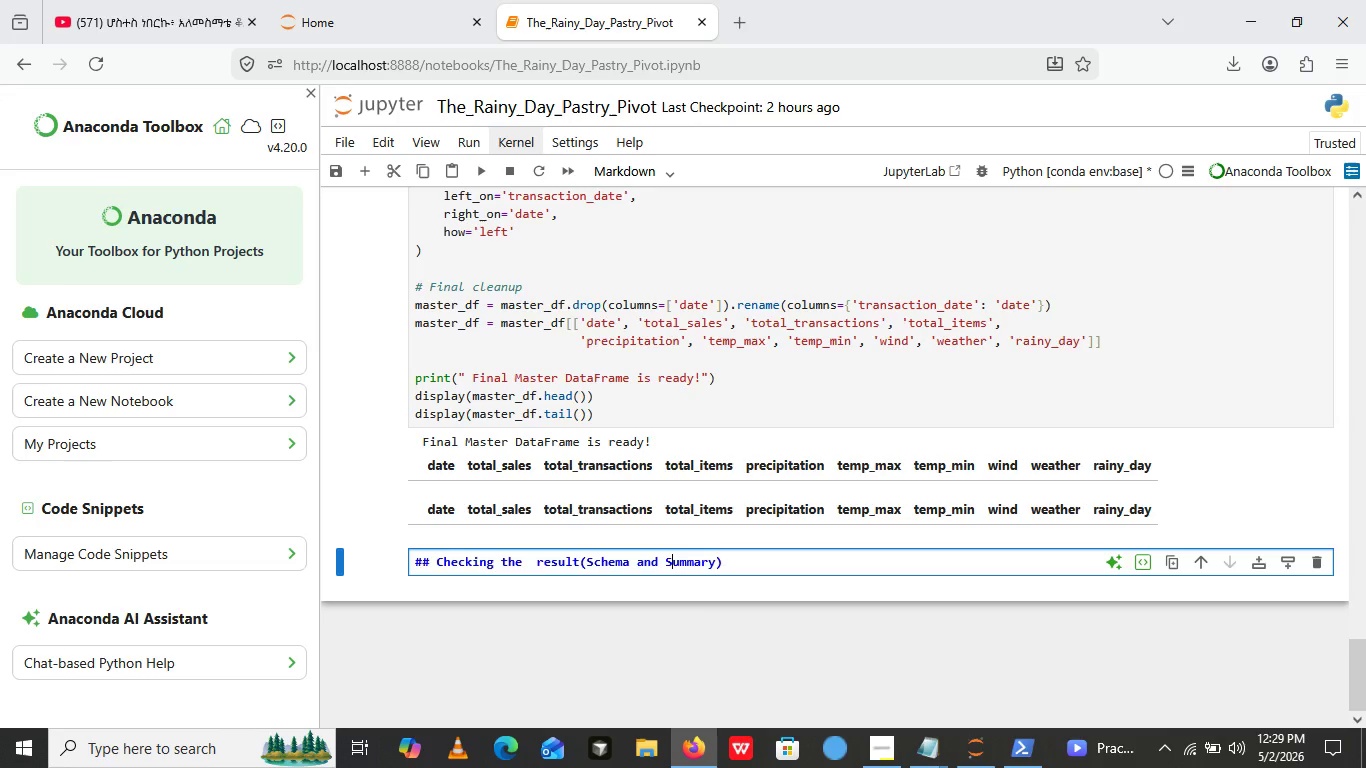 
key(Shift+S)
 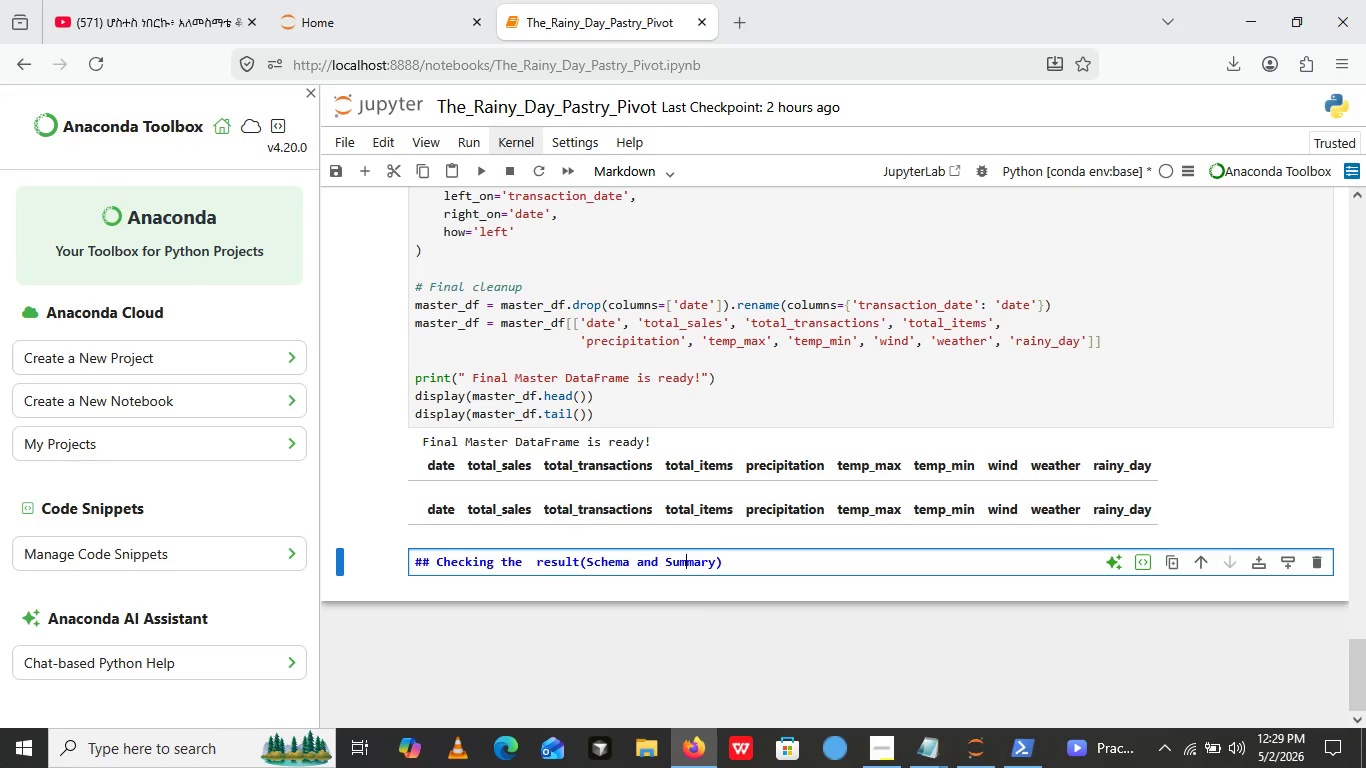 
key(ArrowRight)
 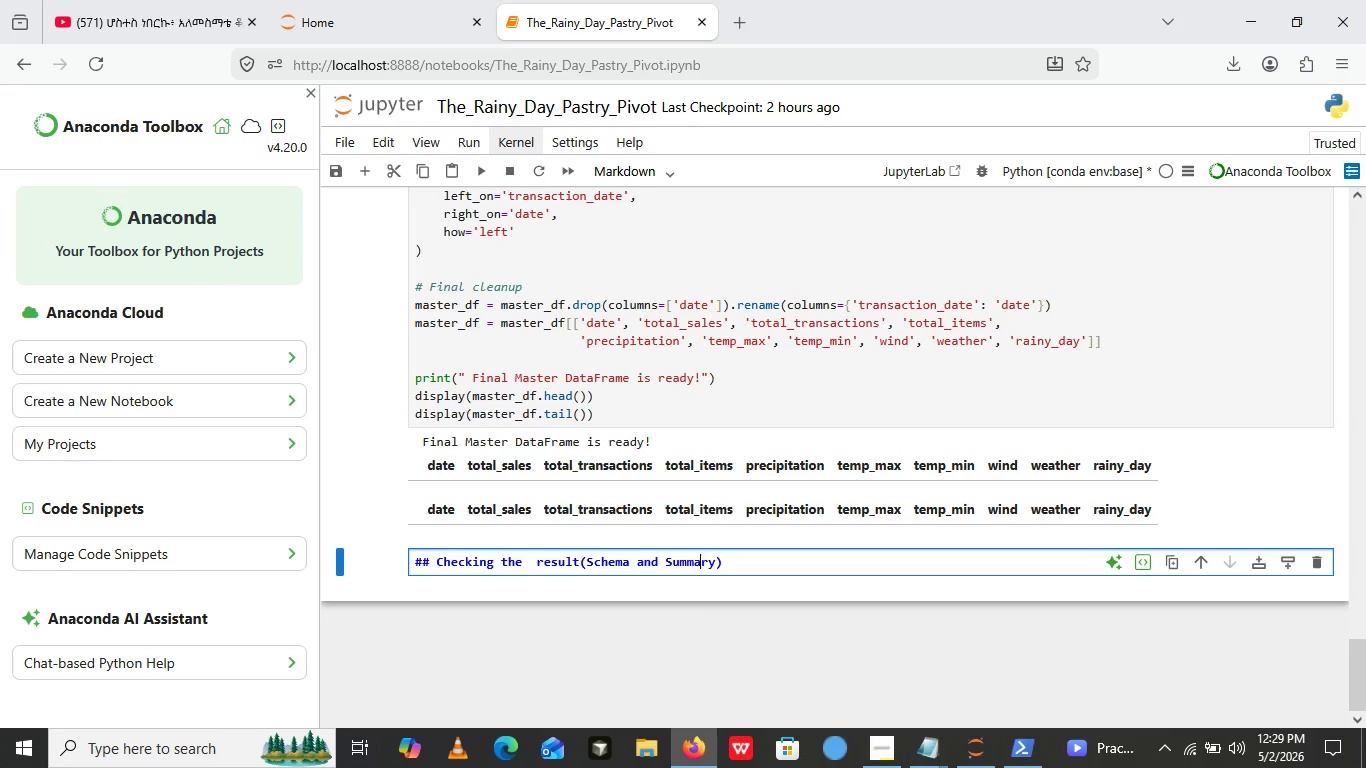 
key(ArrowRight)
 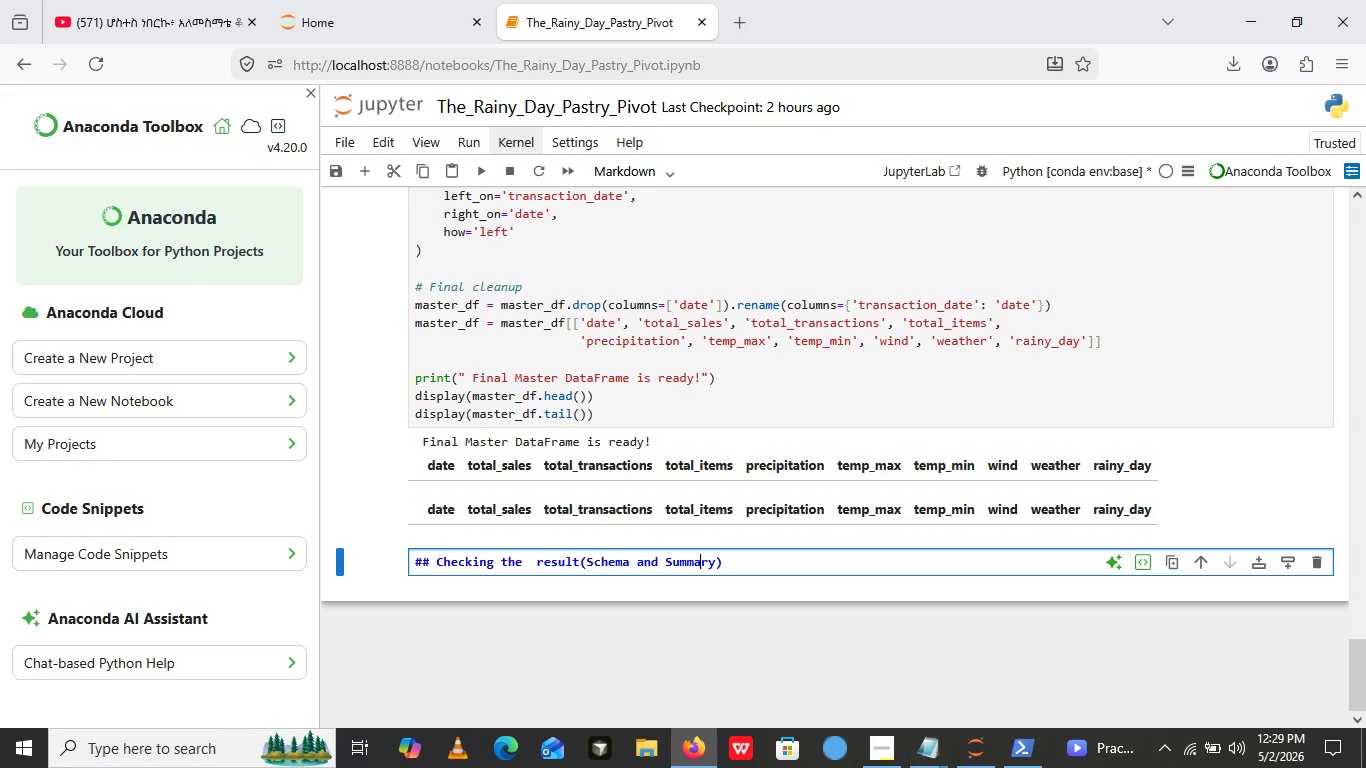 
key(ArrowRight)
 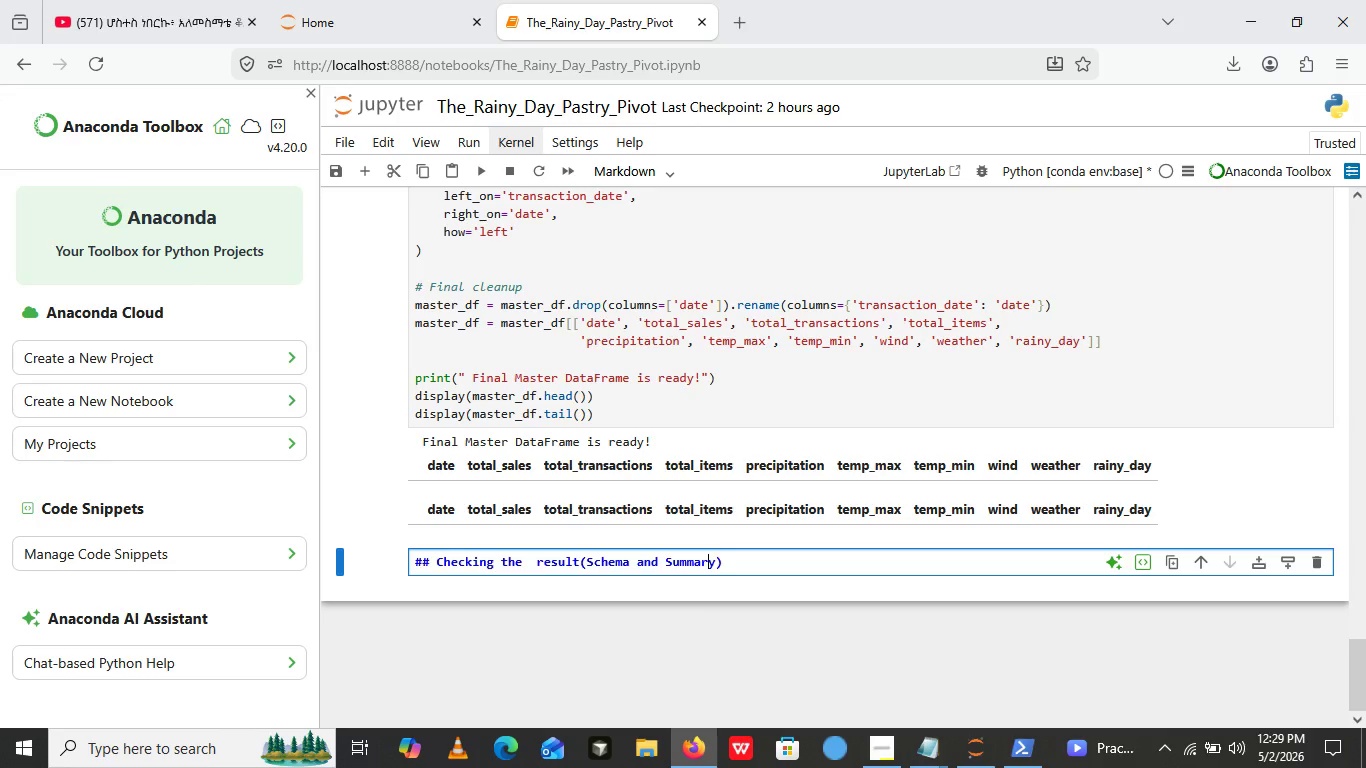 
key(ArrowRight)
 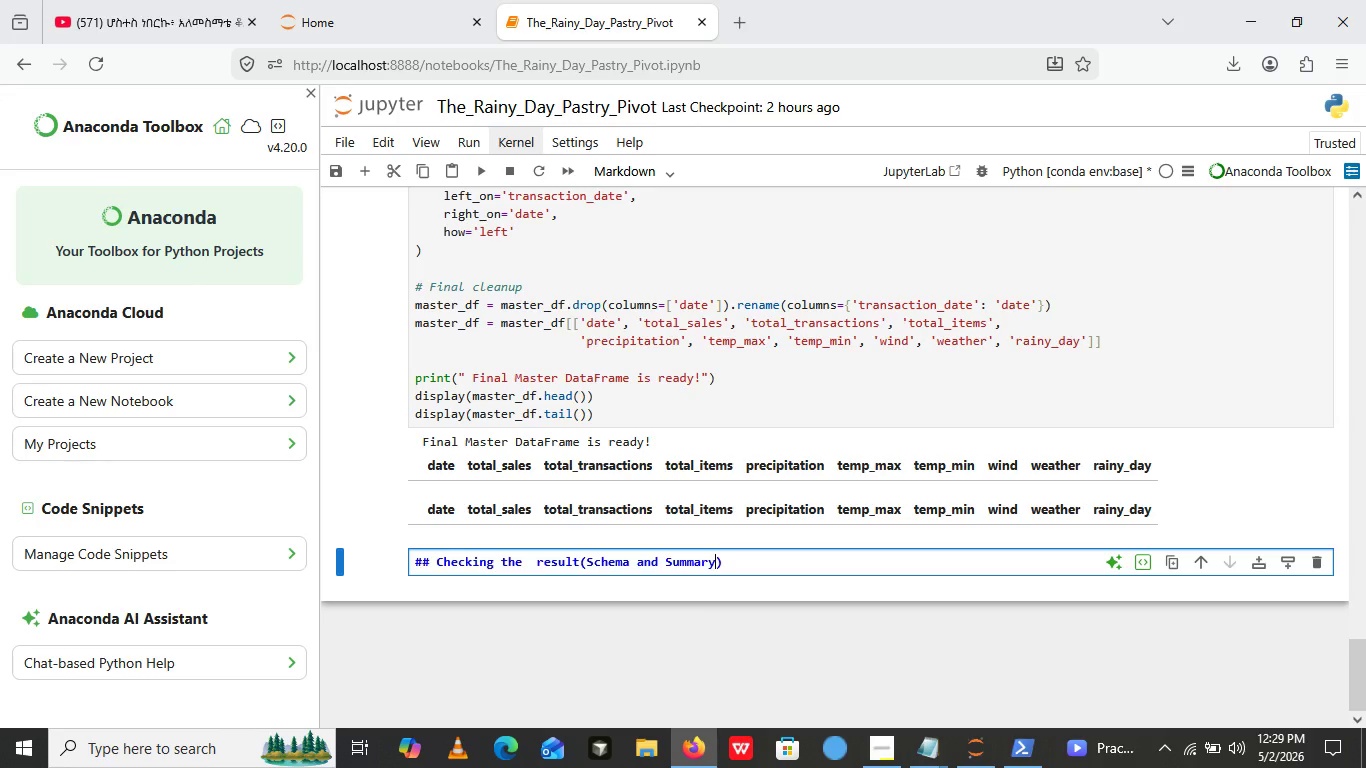 
key(ArrowRight)
 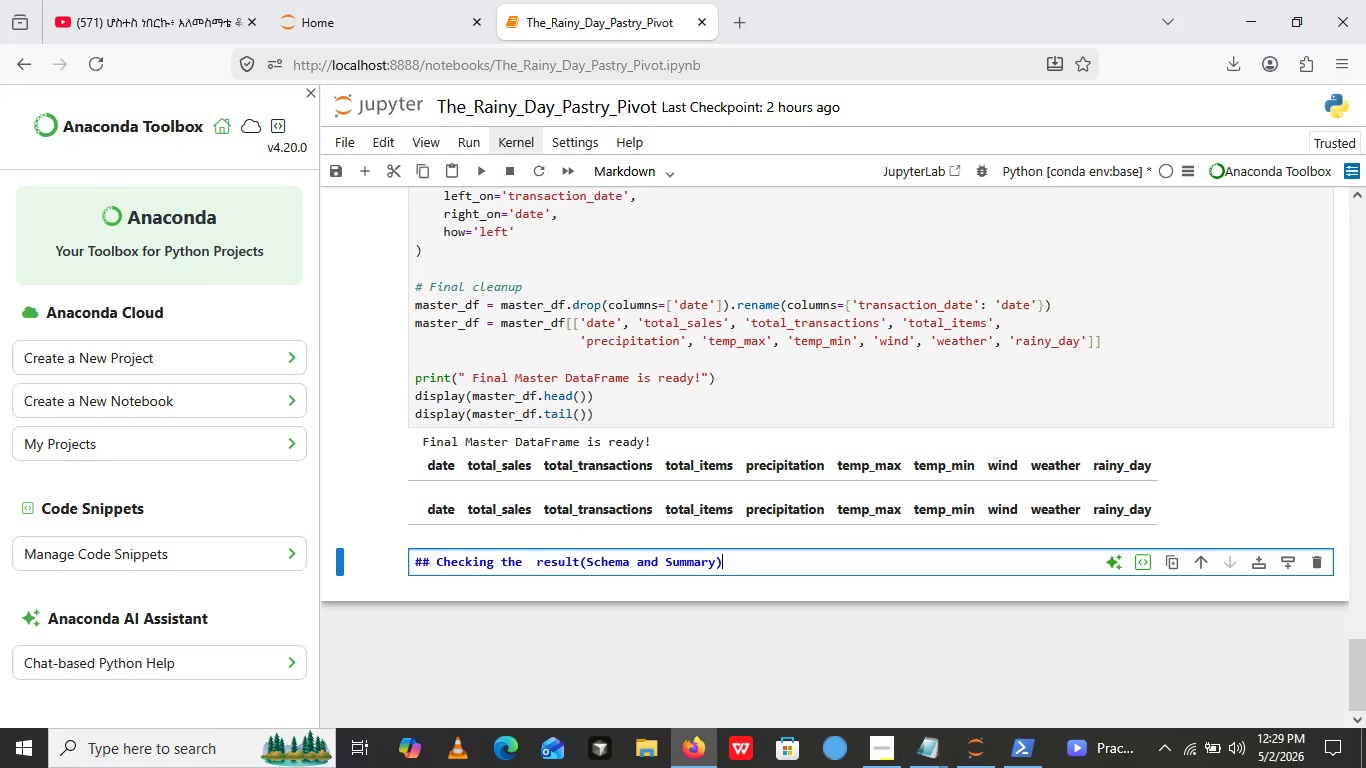 
key(ArrowRight)
 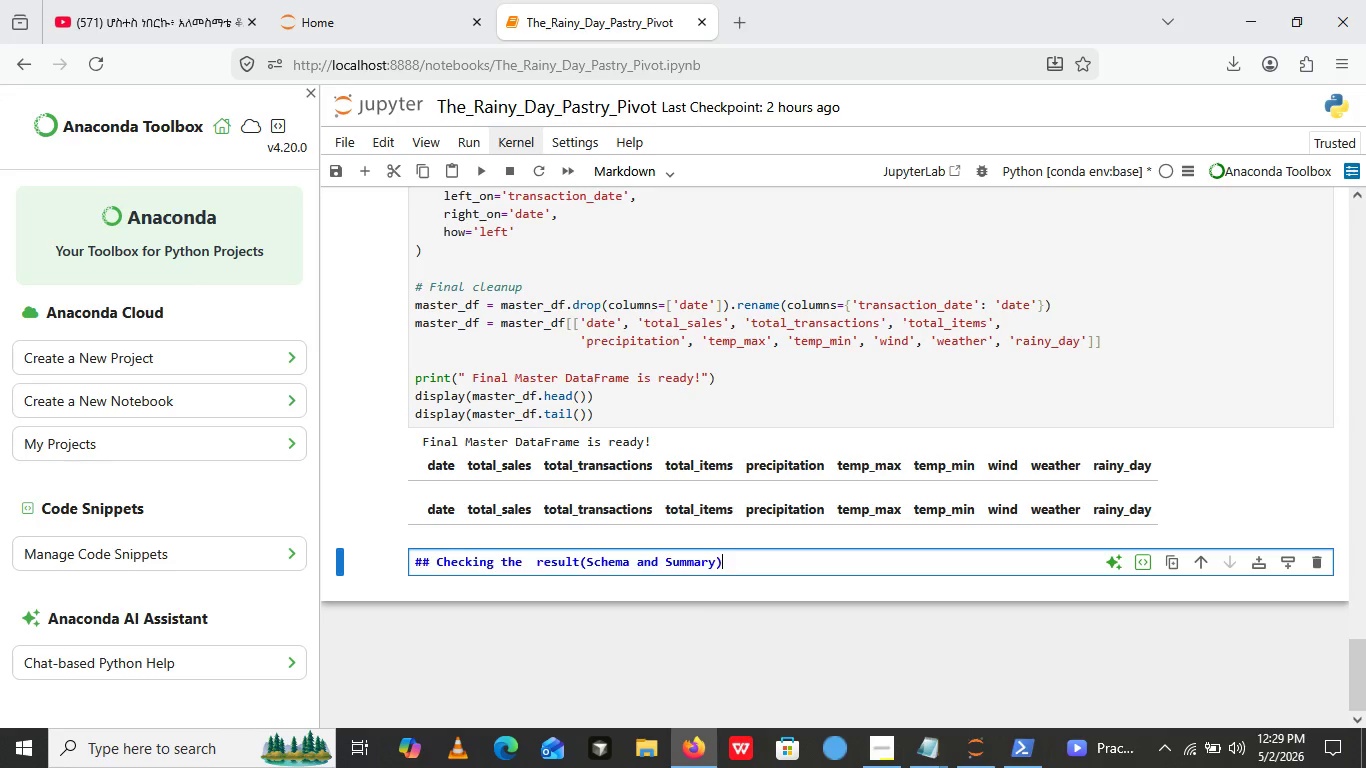 
key(ArrowRight)
 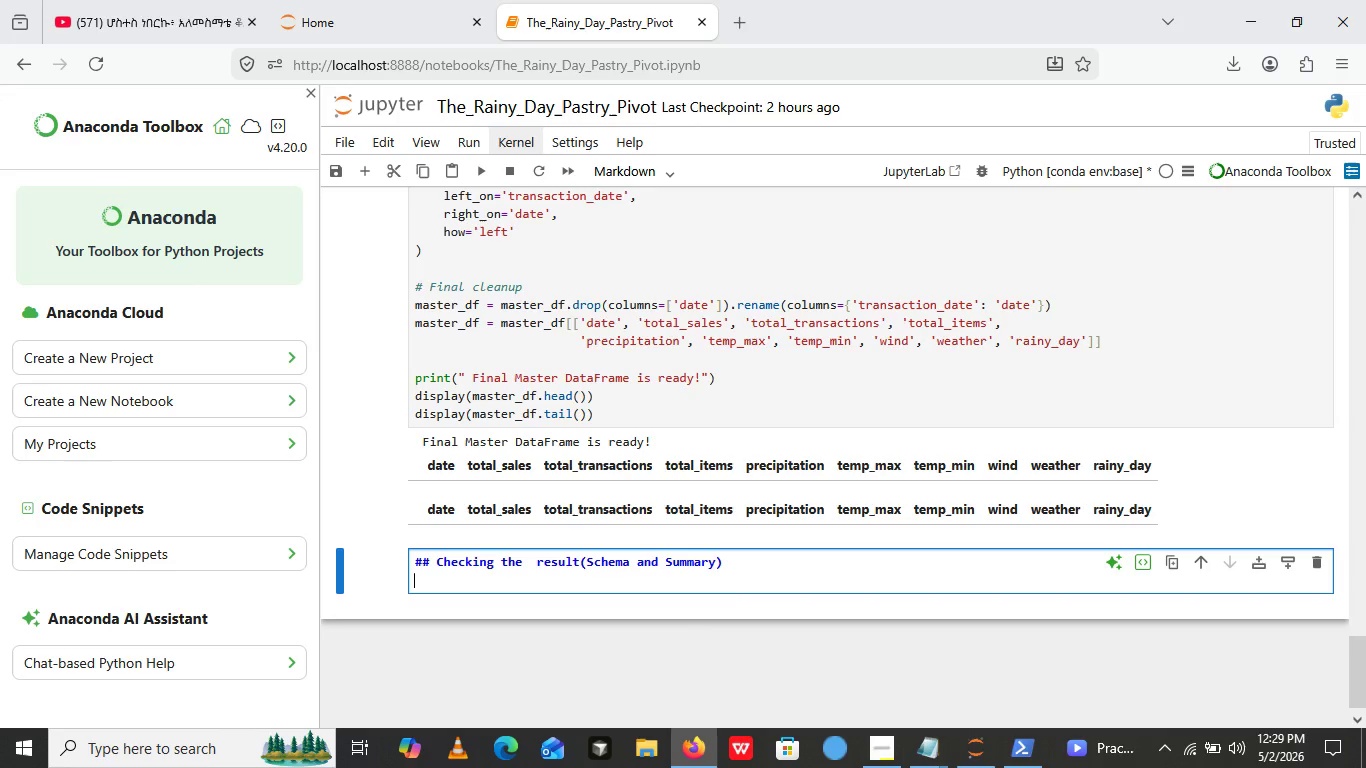 
key(Enter)
 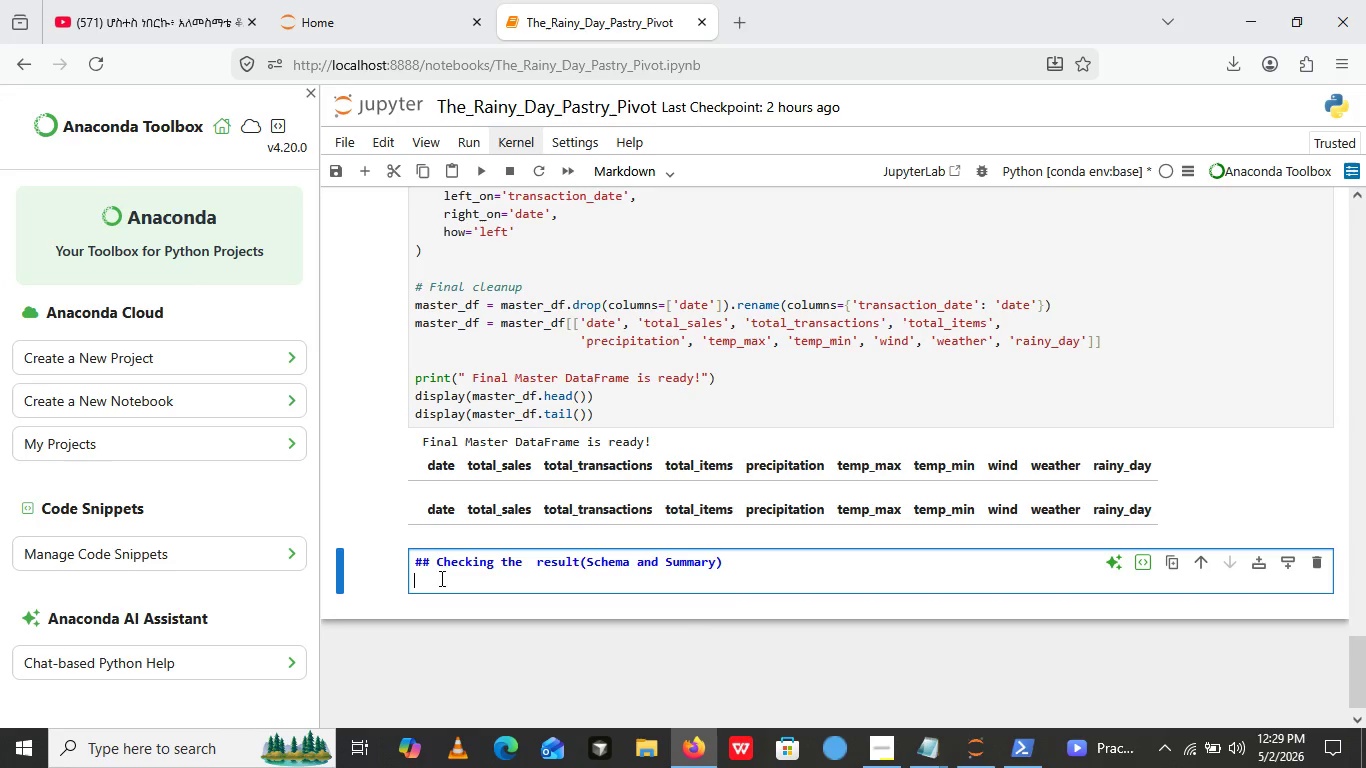 
wait(5.86)
 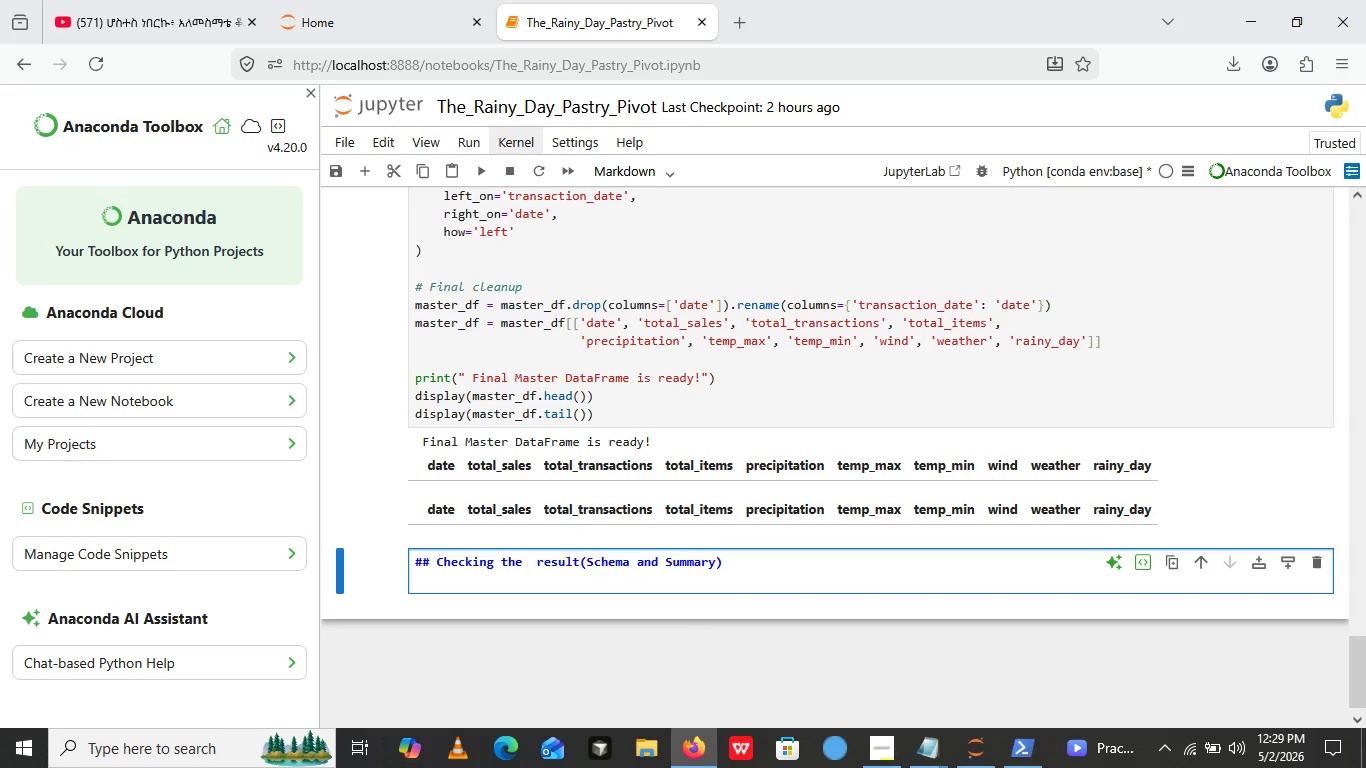 
key(Backspace)
 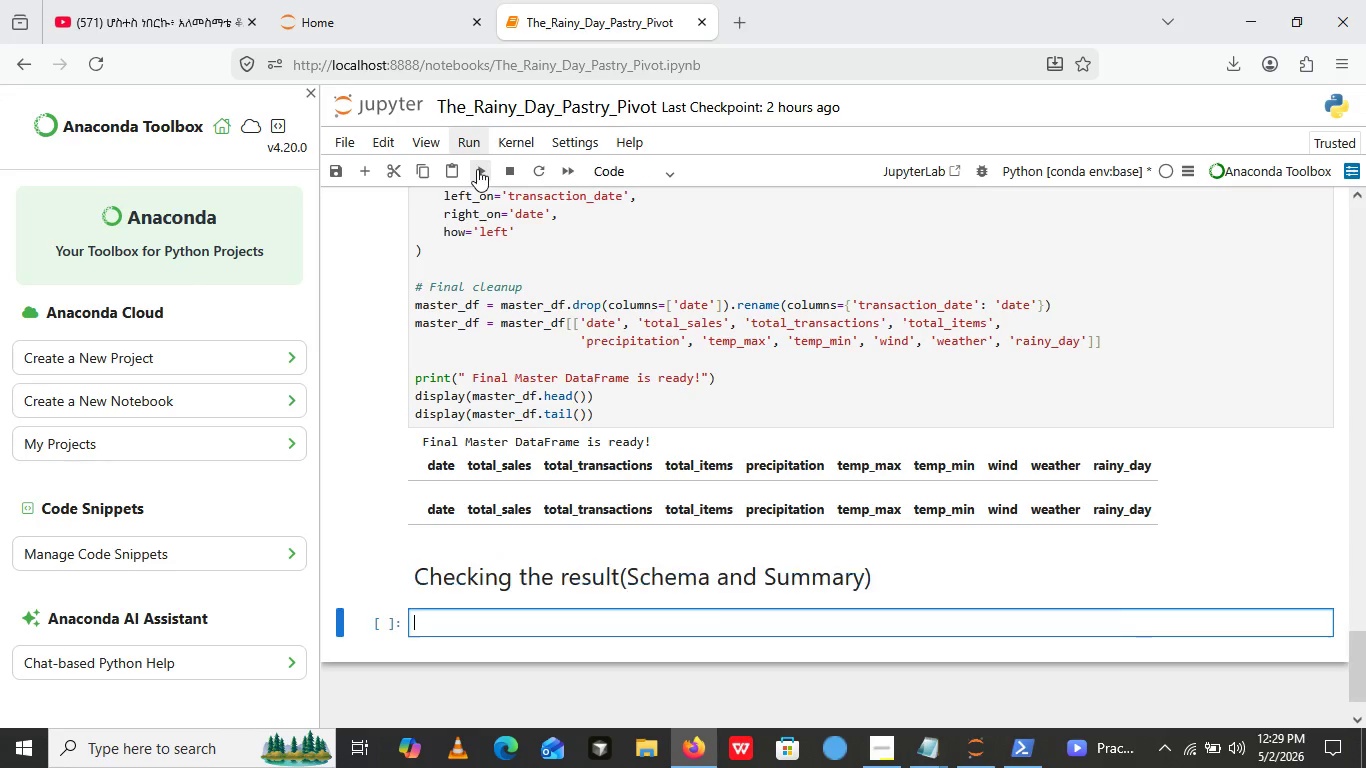 
left_click([477, 169])
 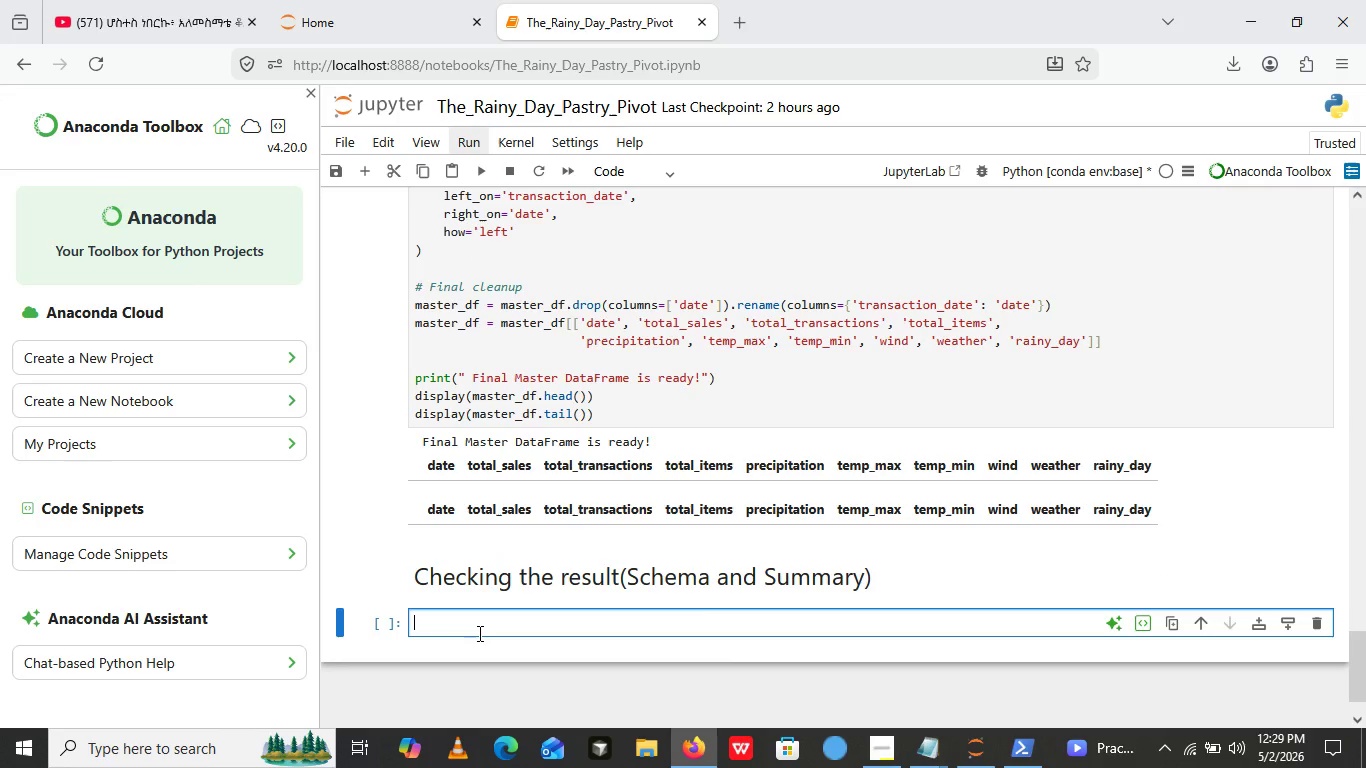 
left_click([478, 633])
 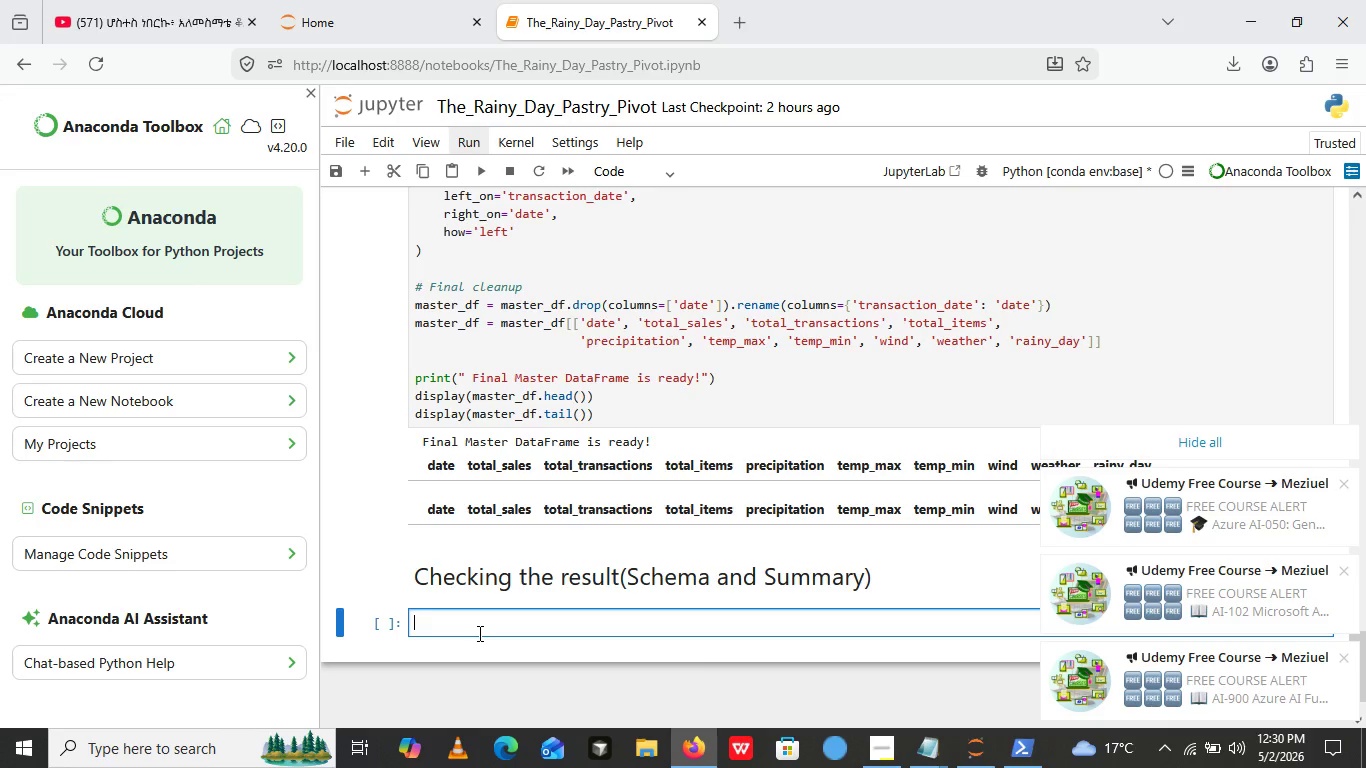 
wait(66.69)
 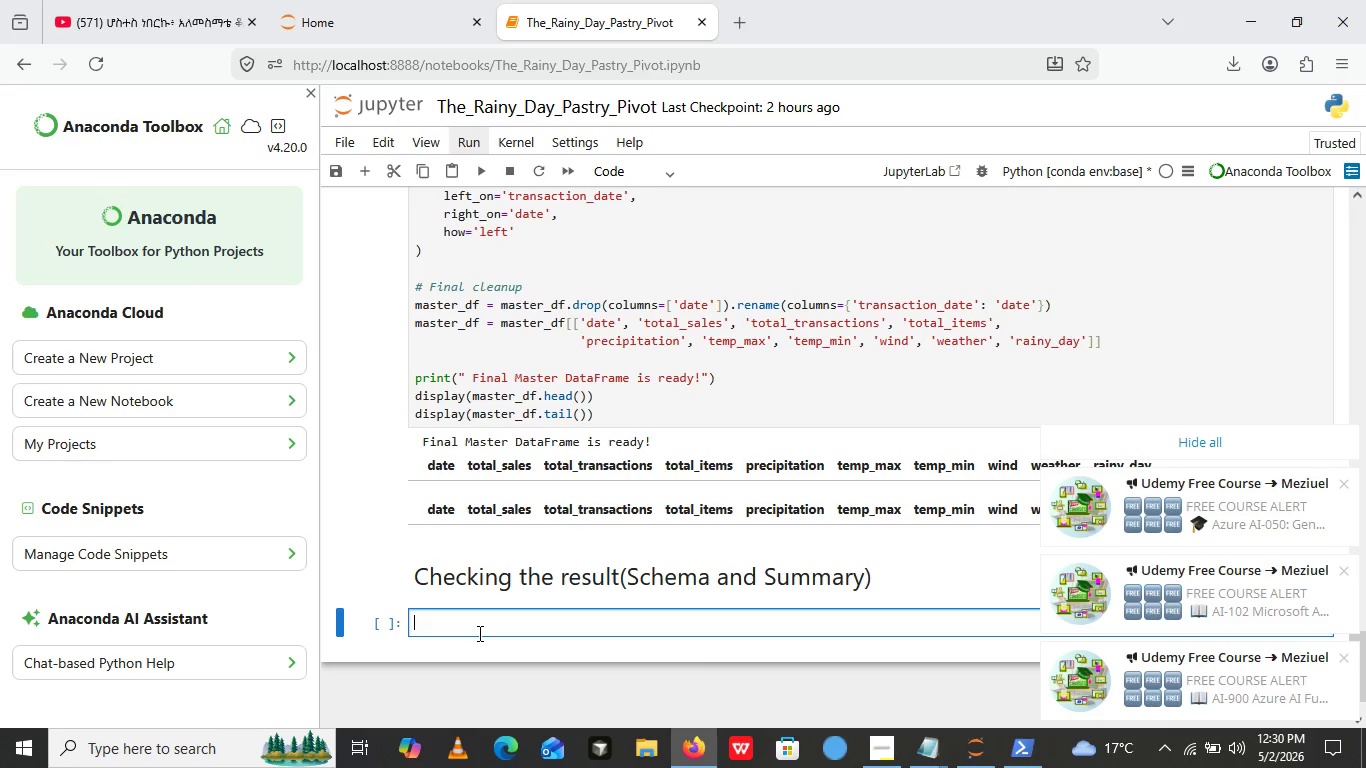 
type(pt)
 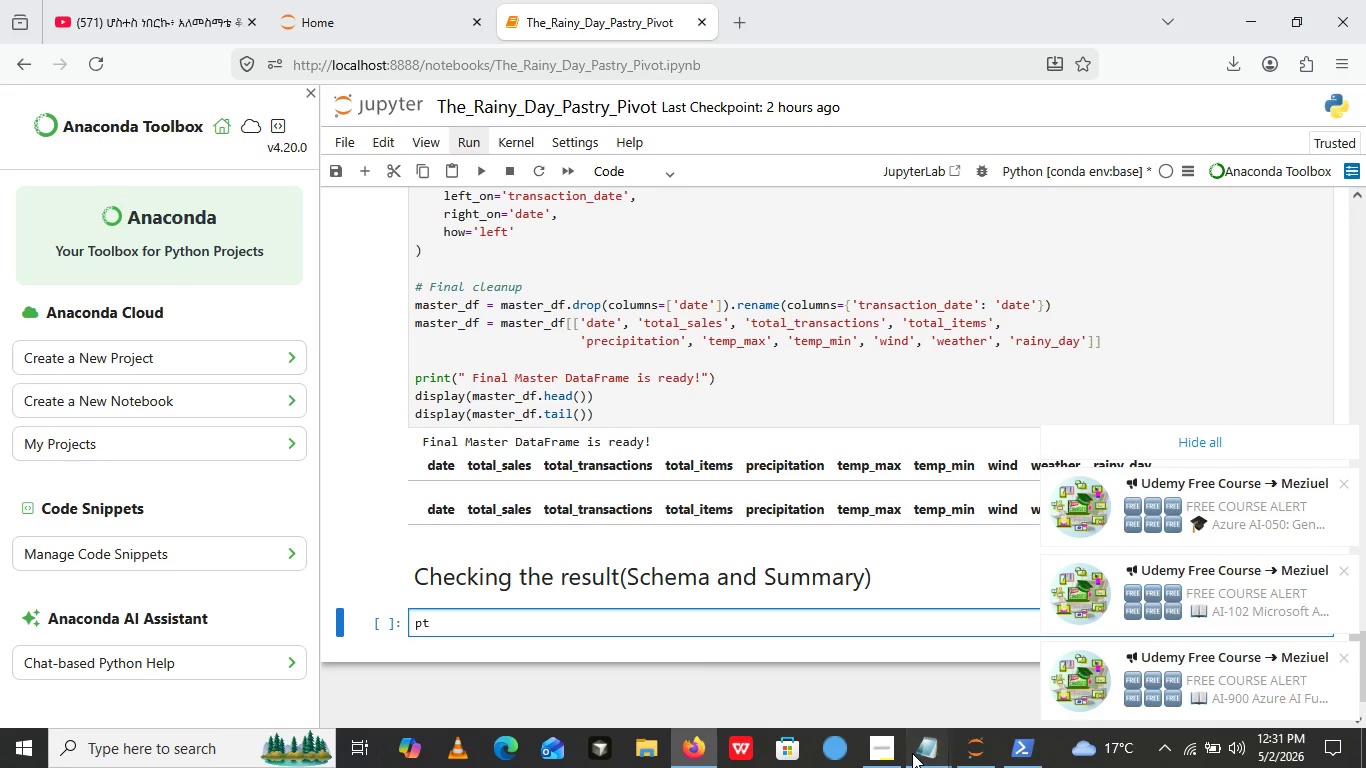 
left_click([912, 753])
 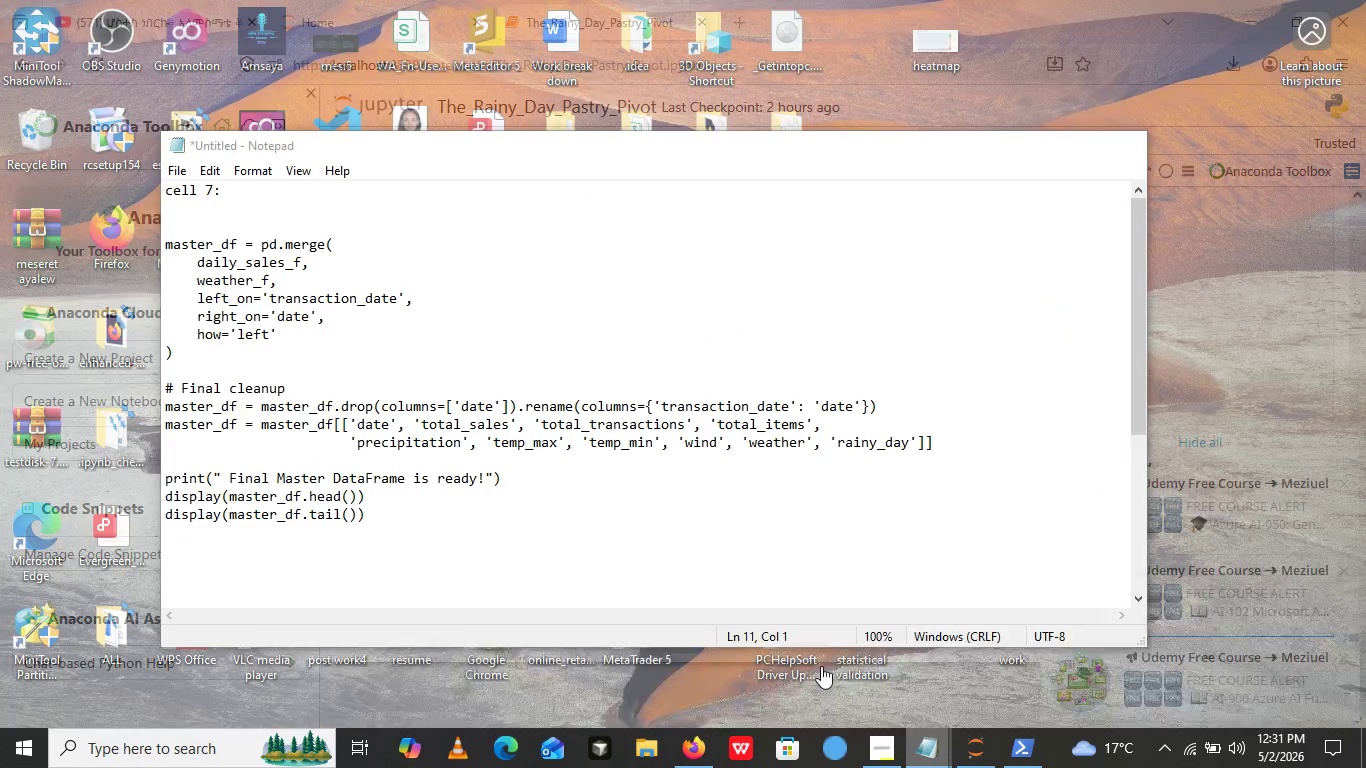 
left_click([821, 666])
 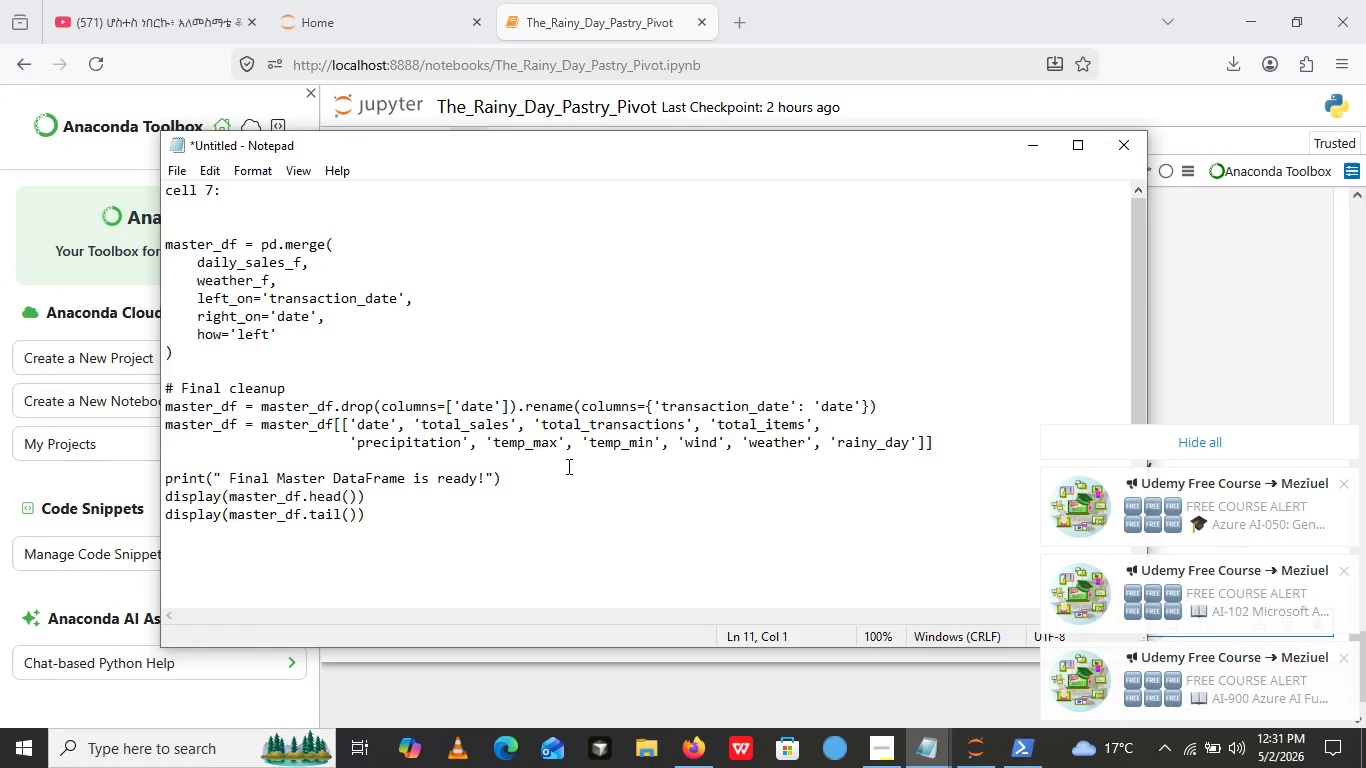 
scroll: coordinate [458, 467], scroll_direction: down, amount: 6.0
 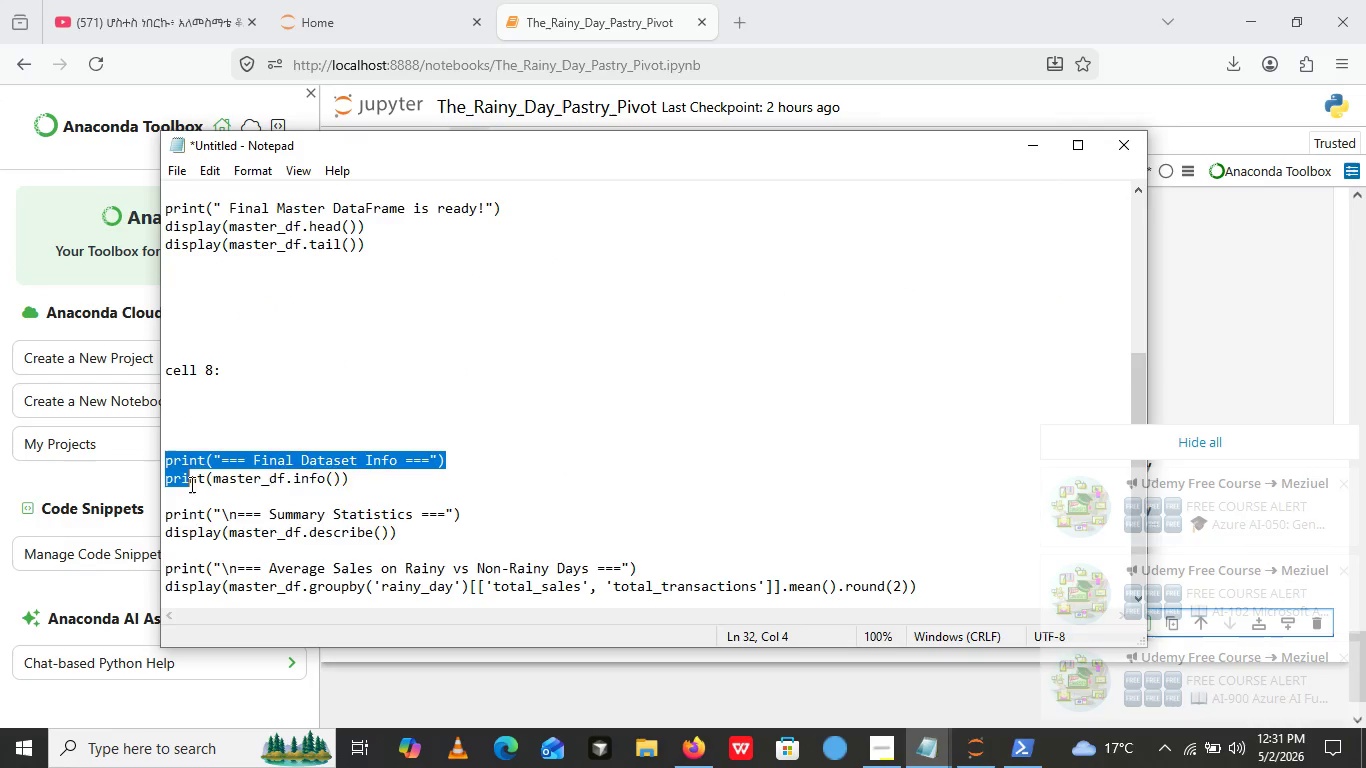 
left_click_drag(start_coordinate=[165, 451], to_coordinate=[953, 620])
 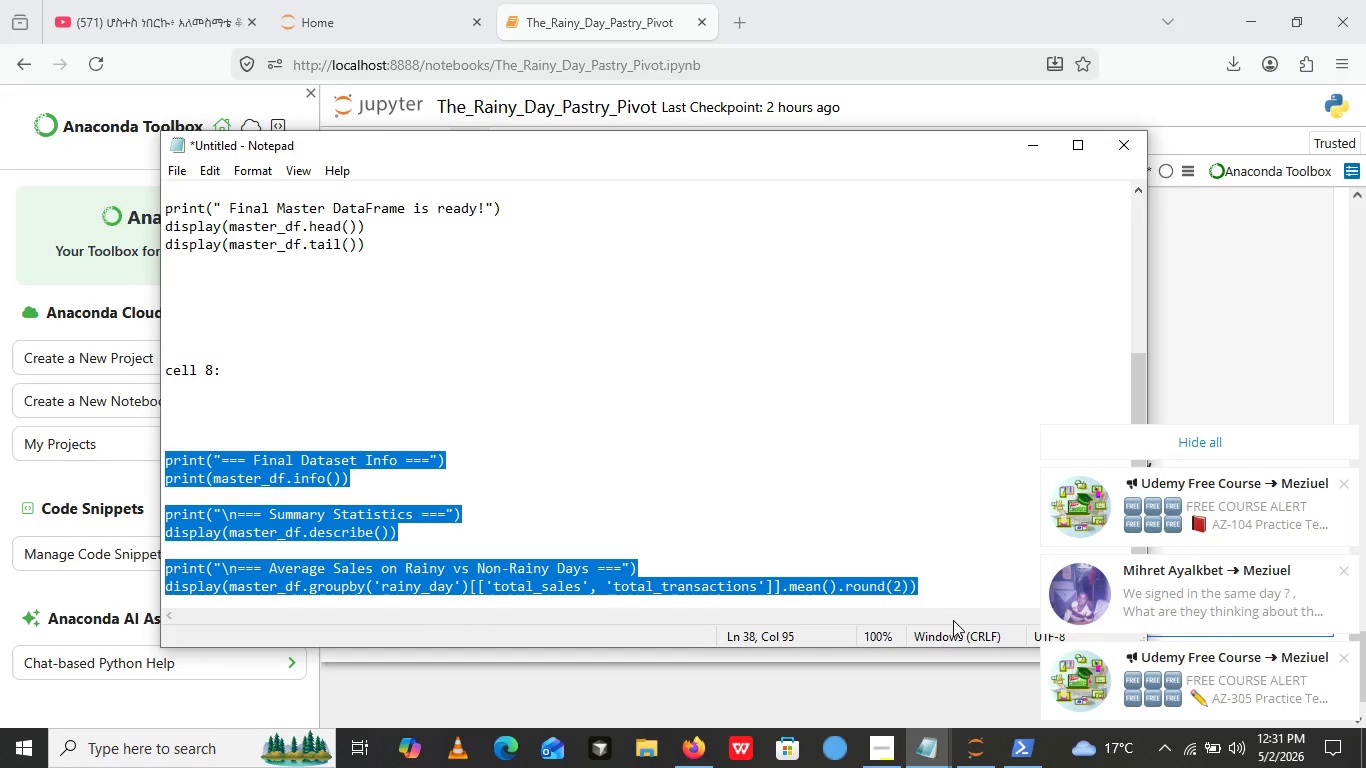 
scroll: coordinate [953, 620], scroll_direction: down, amount: 3.0
 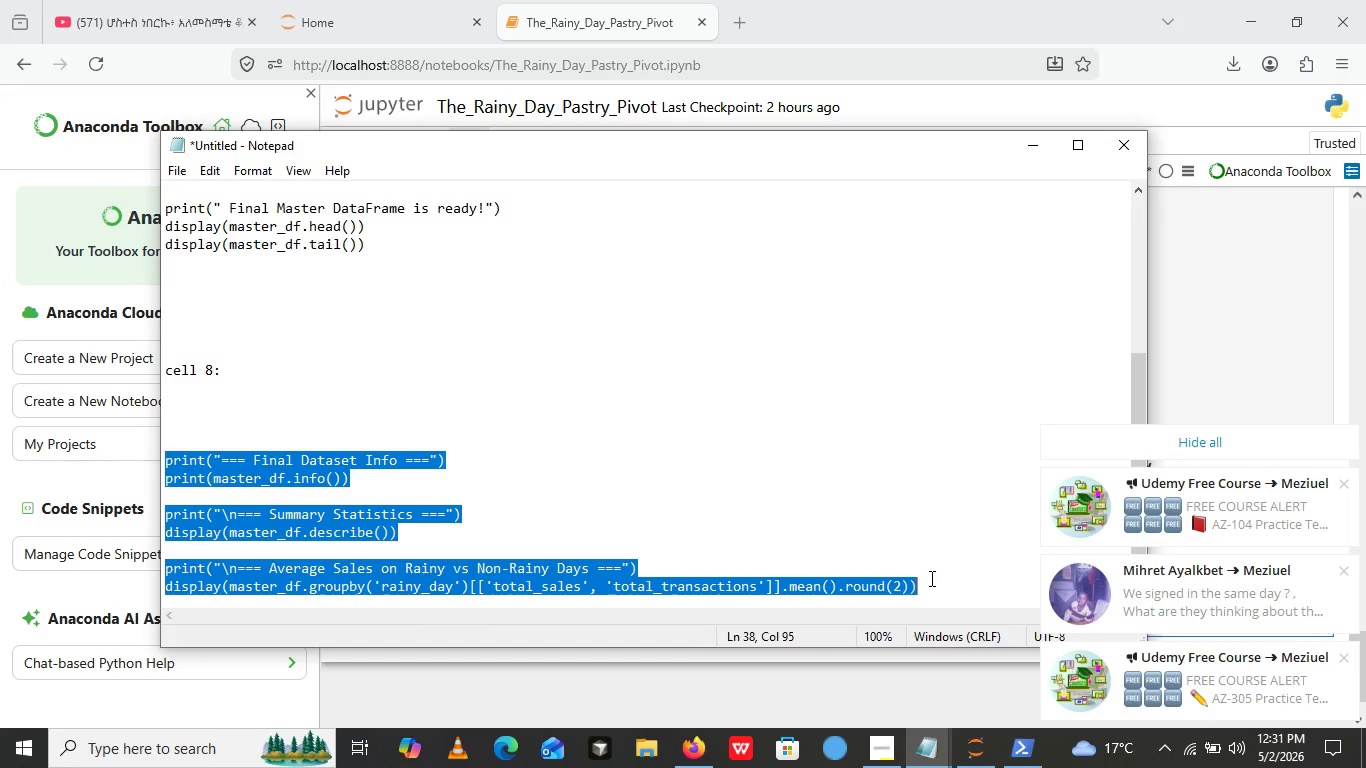 
key(Control+ControlLeft)
 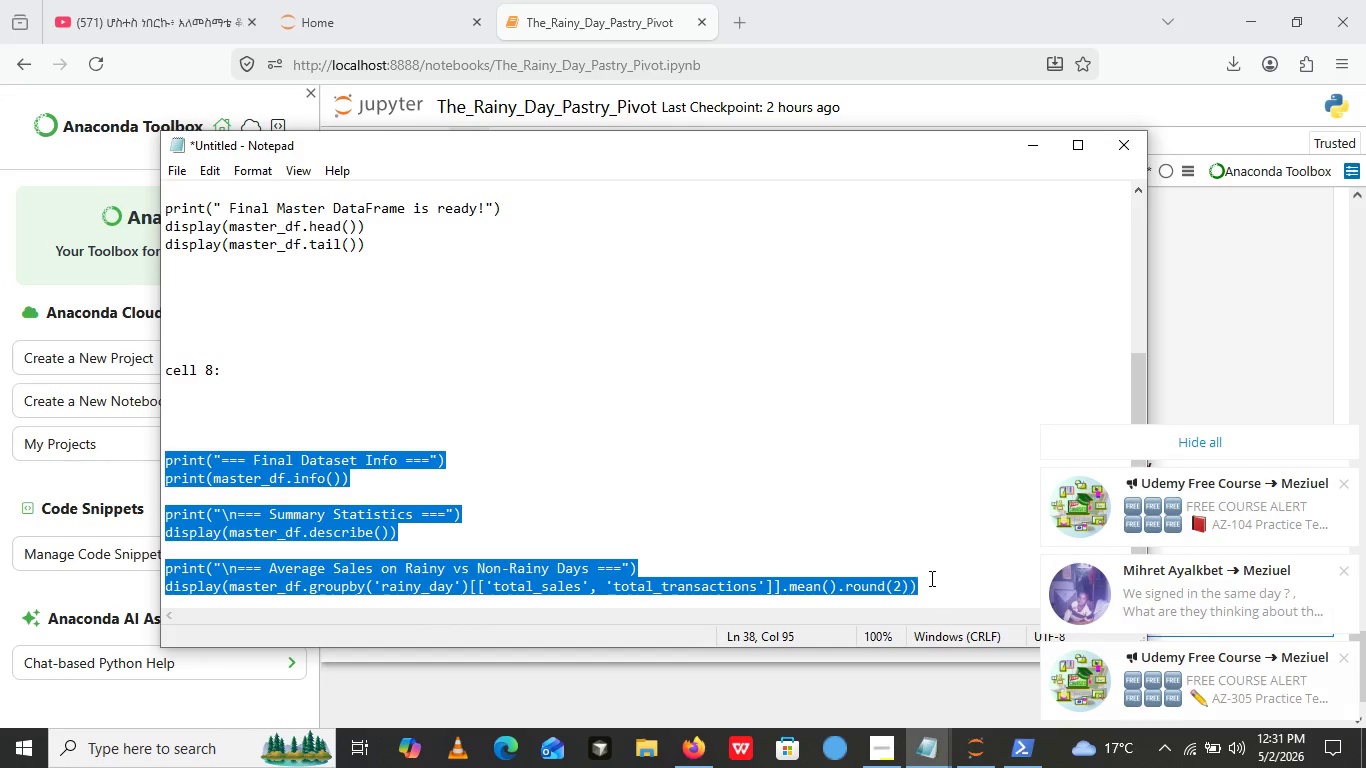 
key(Control+C)
 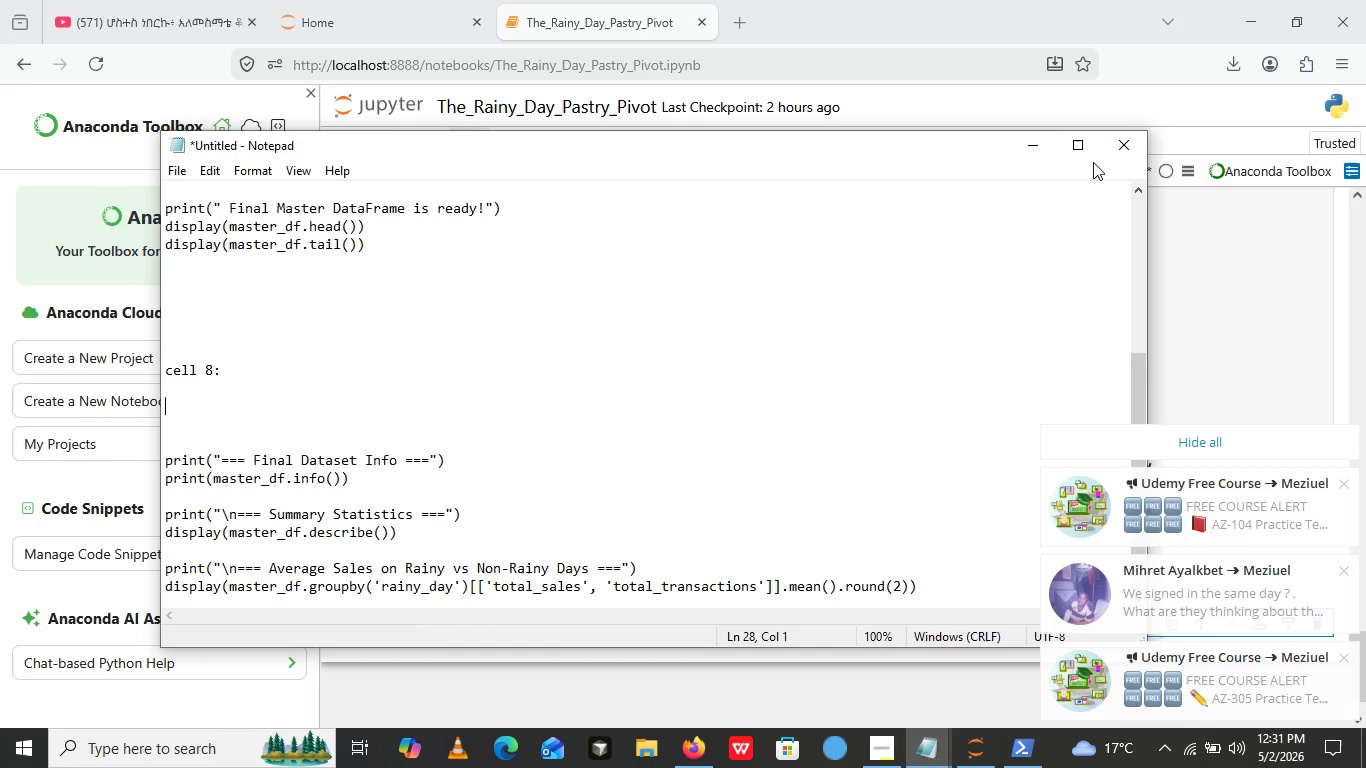 
left_click([899, 404])
 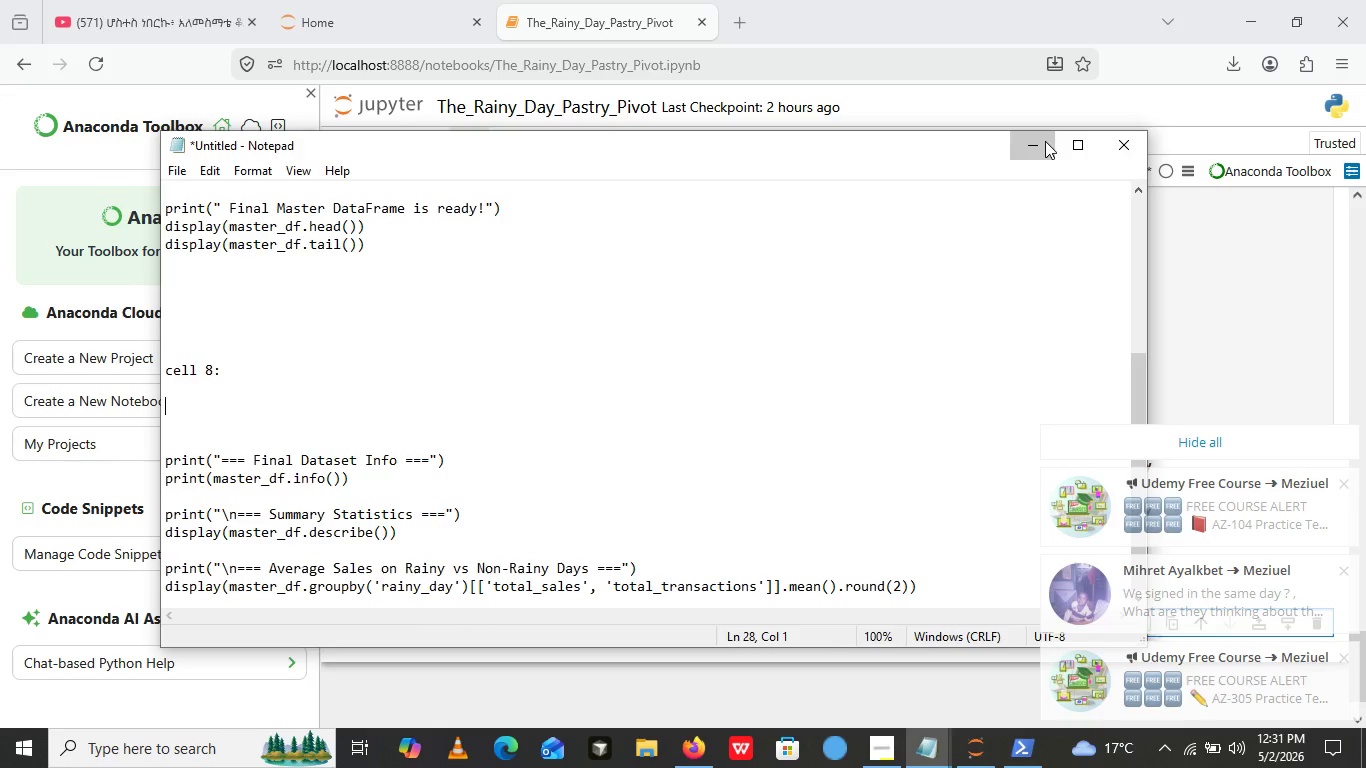 
left_click([1045, 141])
 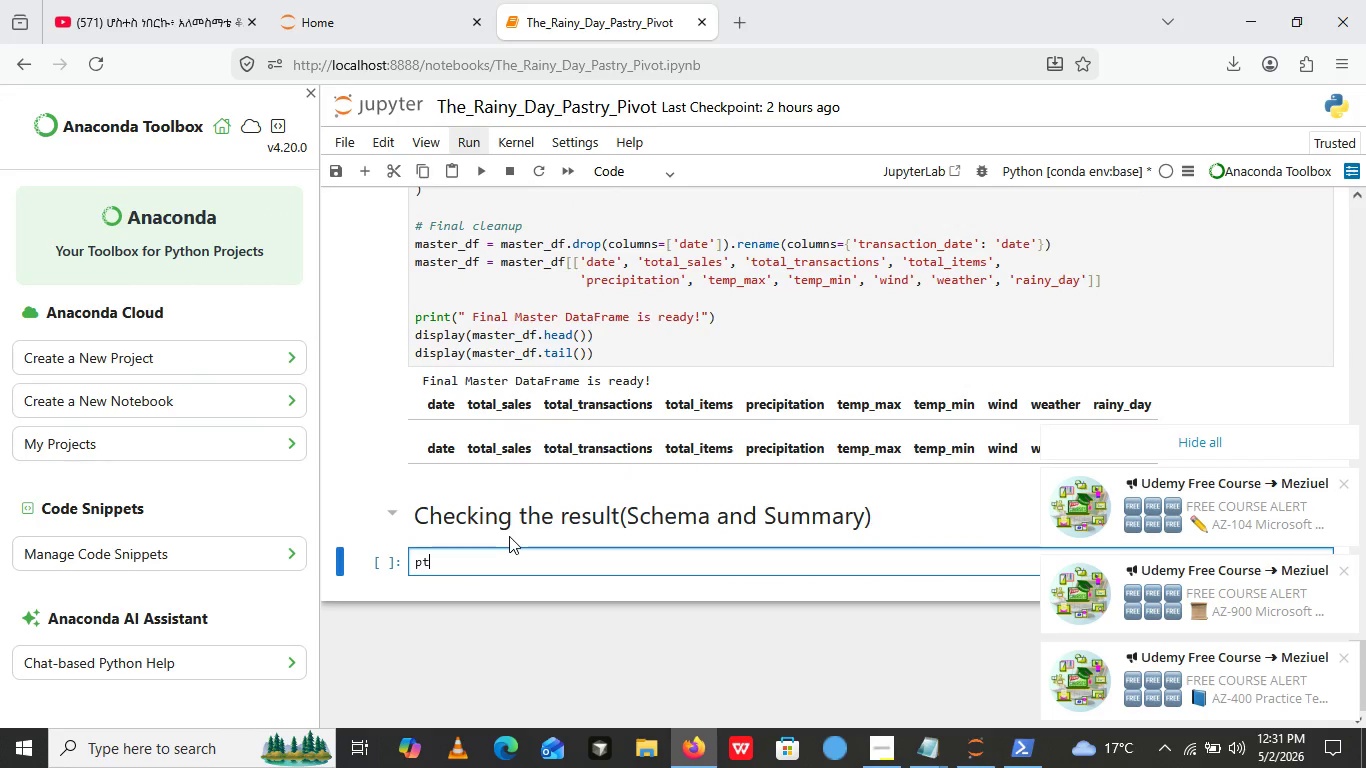 
key(Backspace)
key(Backspace)
type(r)
key(Backspace)
type(print())
 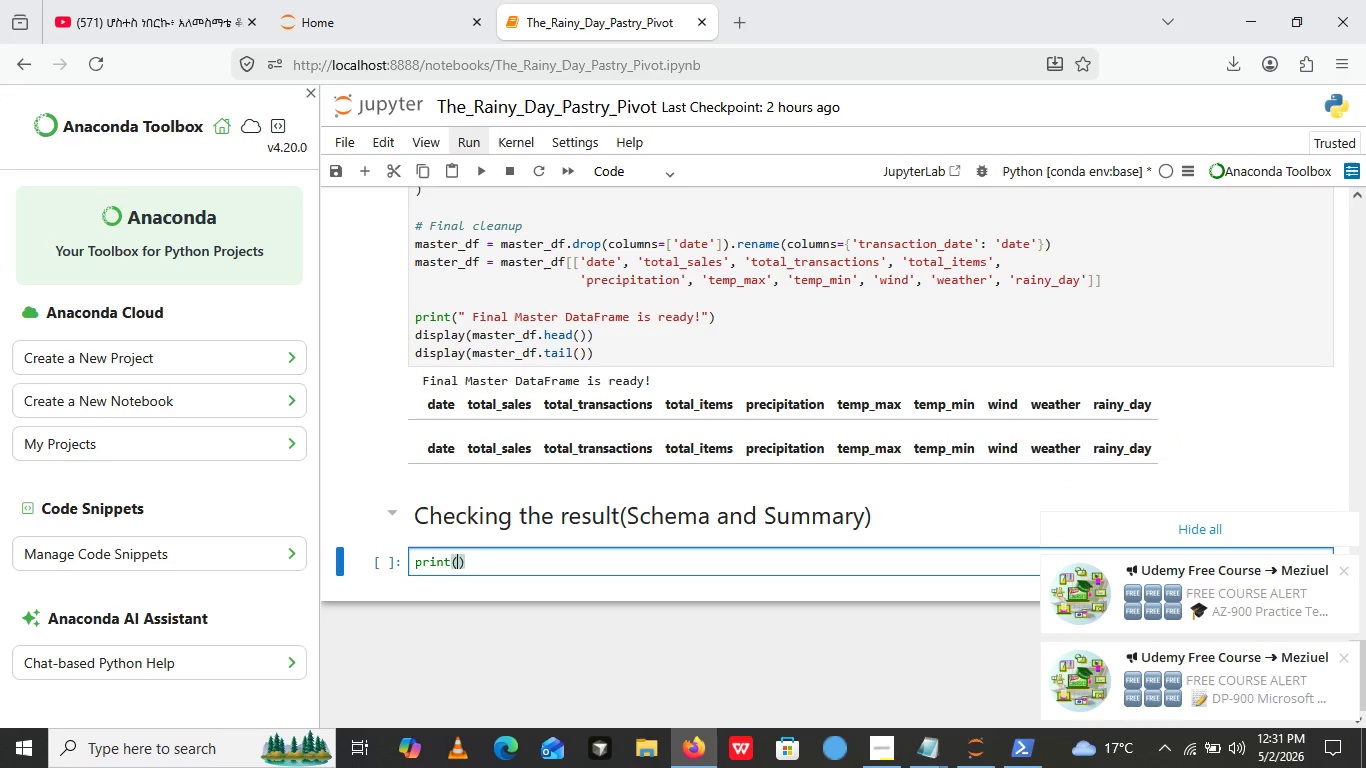 
key(ArrowLeft)
 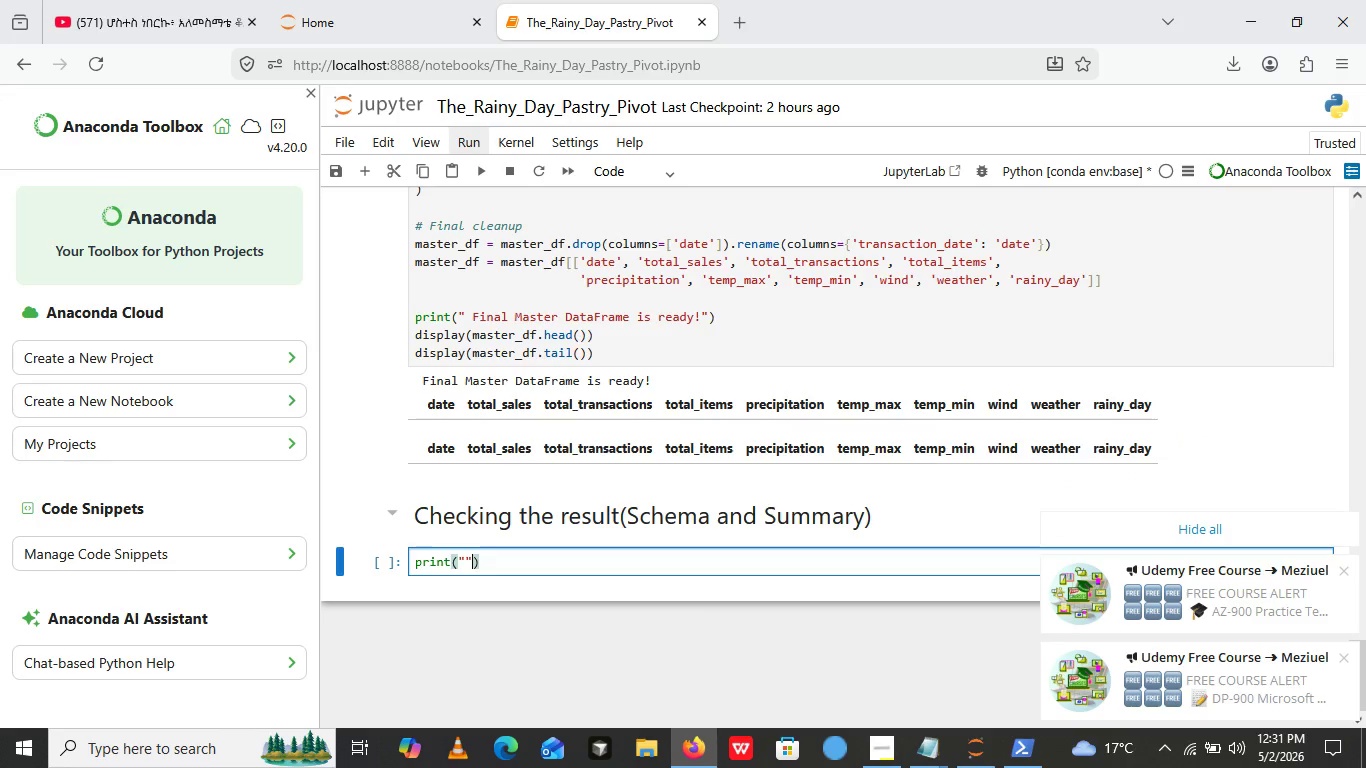 
key(Shift+Quote)
 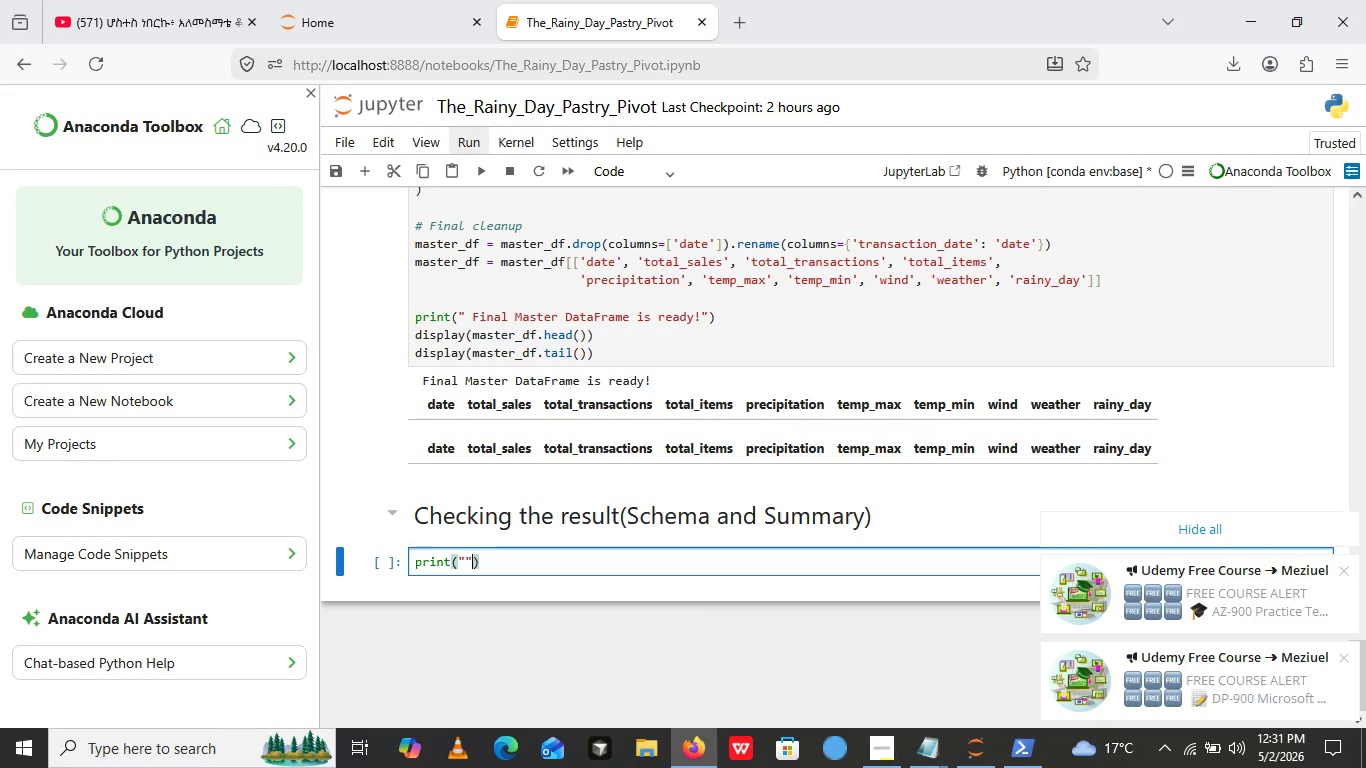 
key(Shift+Quote)
 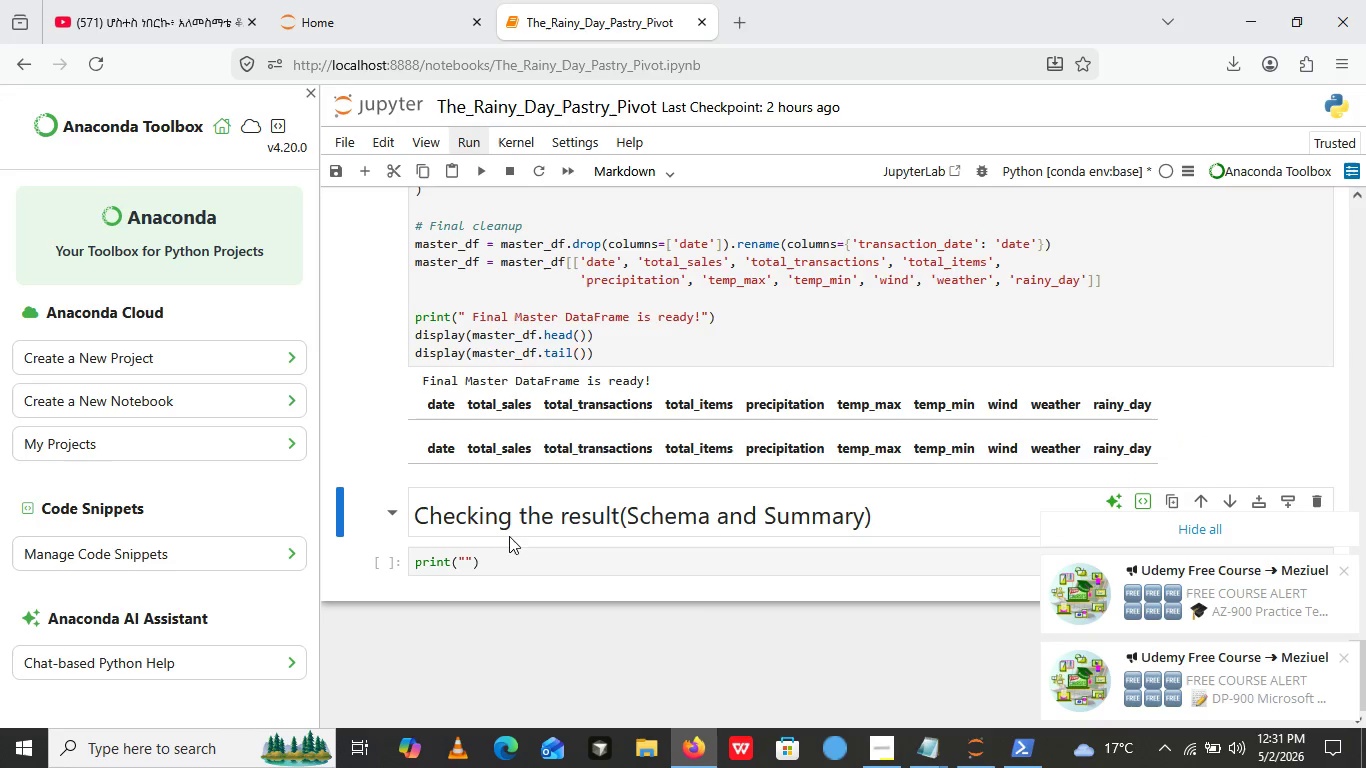 
left_click([509, 536])
 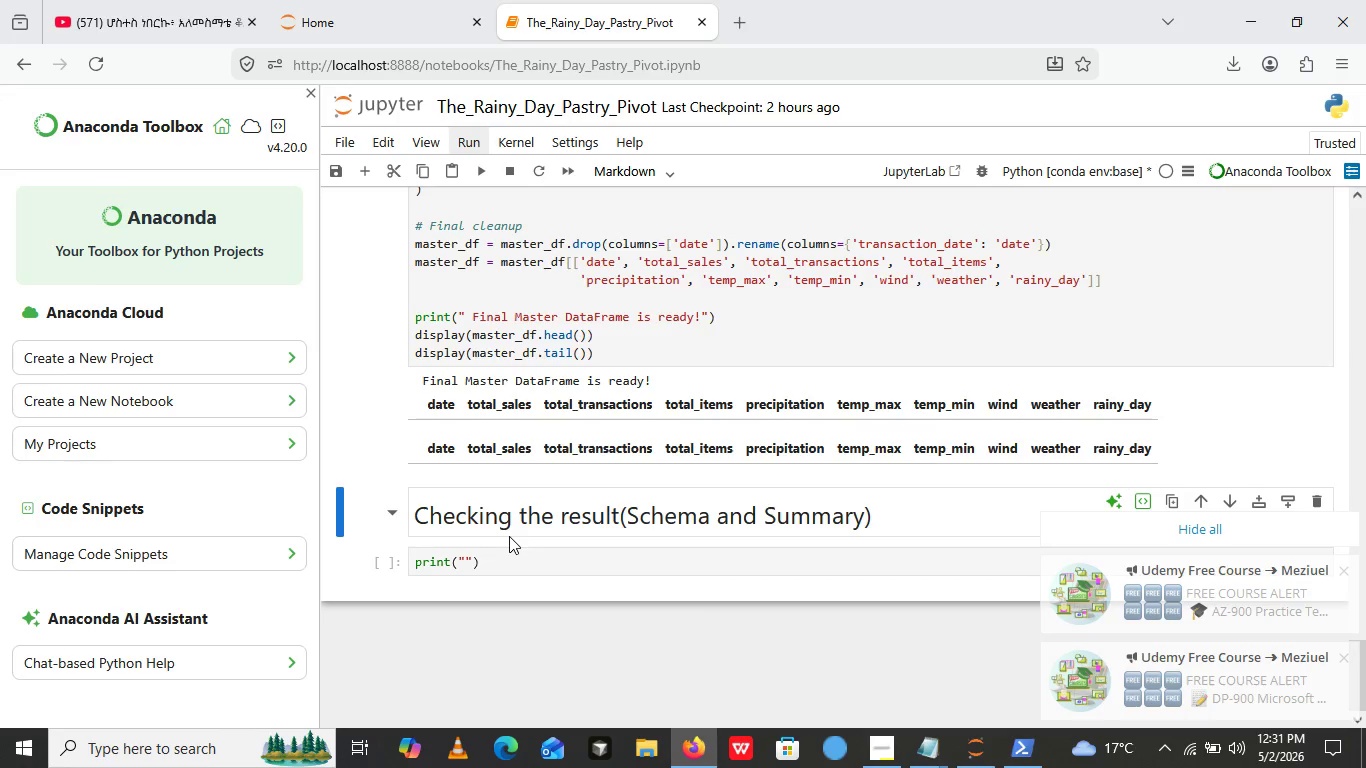 
left_click([509, 536])
 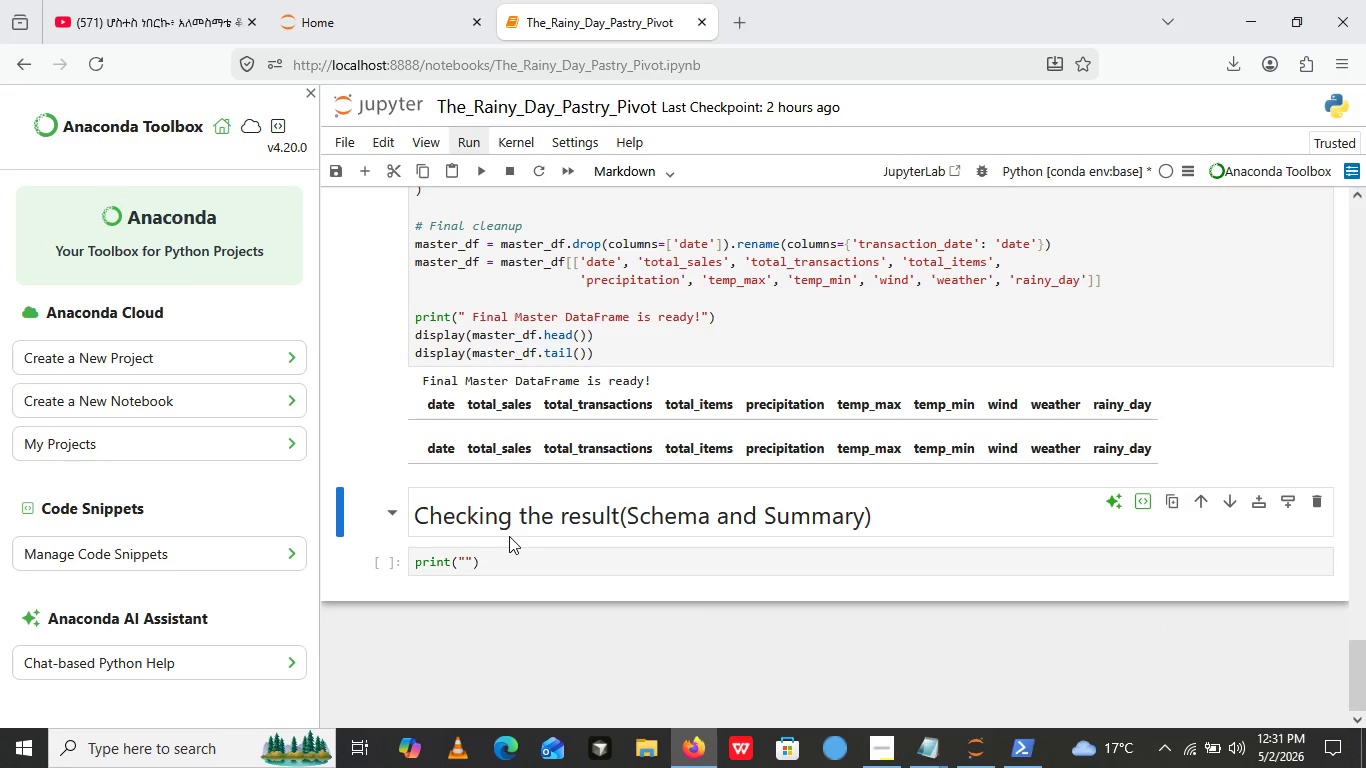 
wait(33.06)
 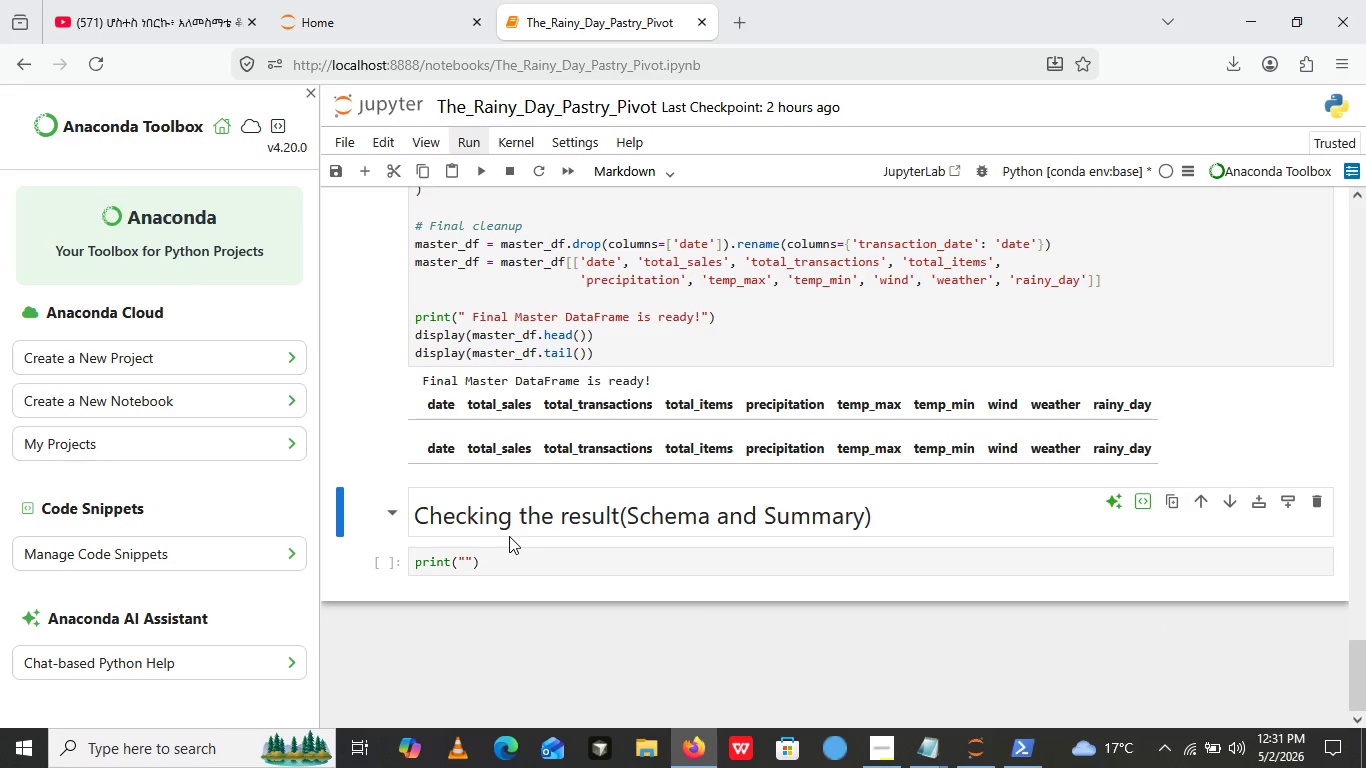 
left_click([469, 557])
 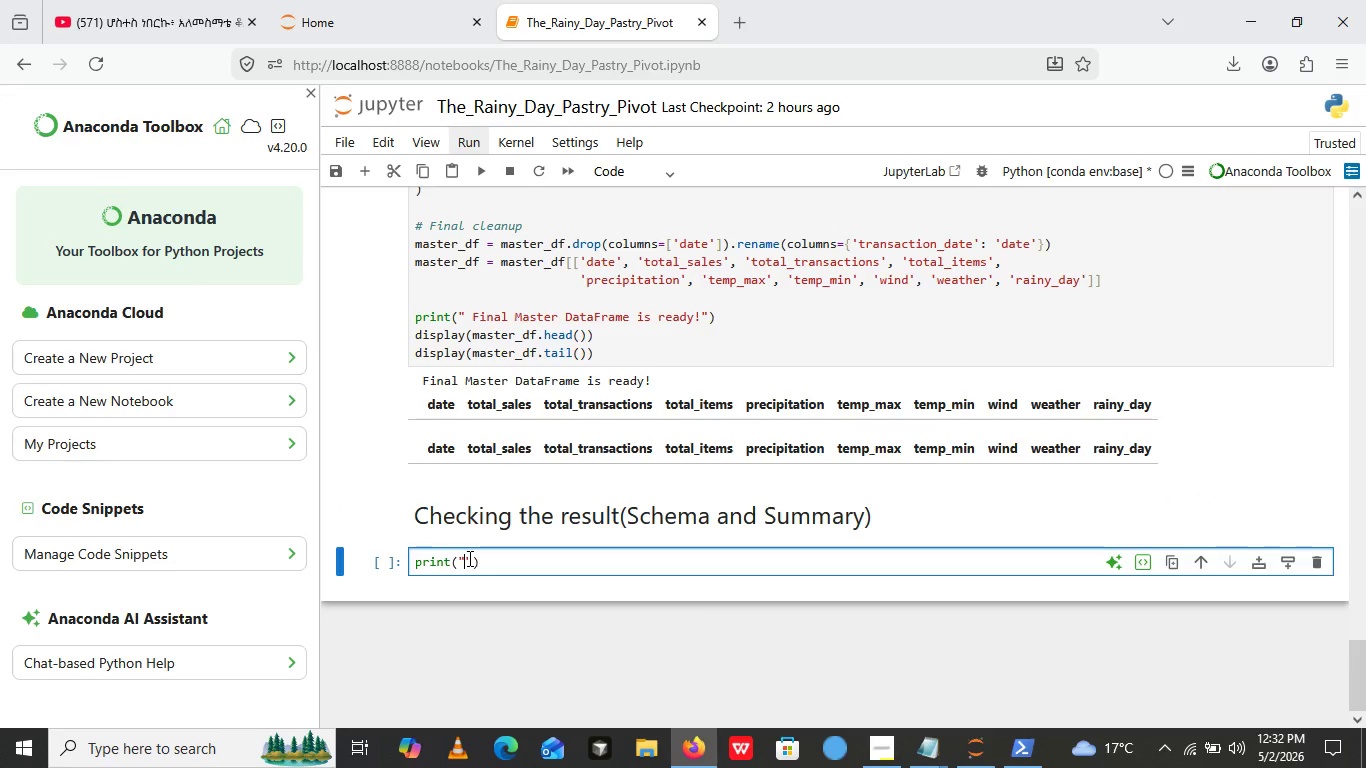 
left_click([468, 558])
 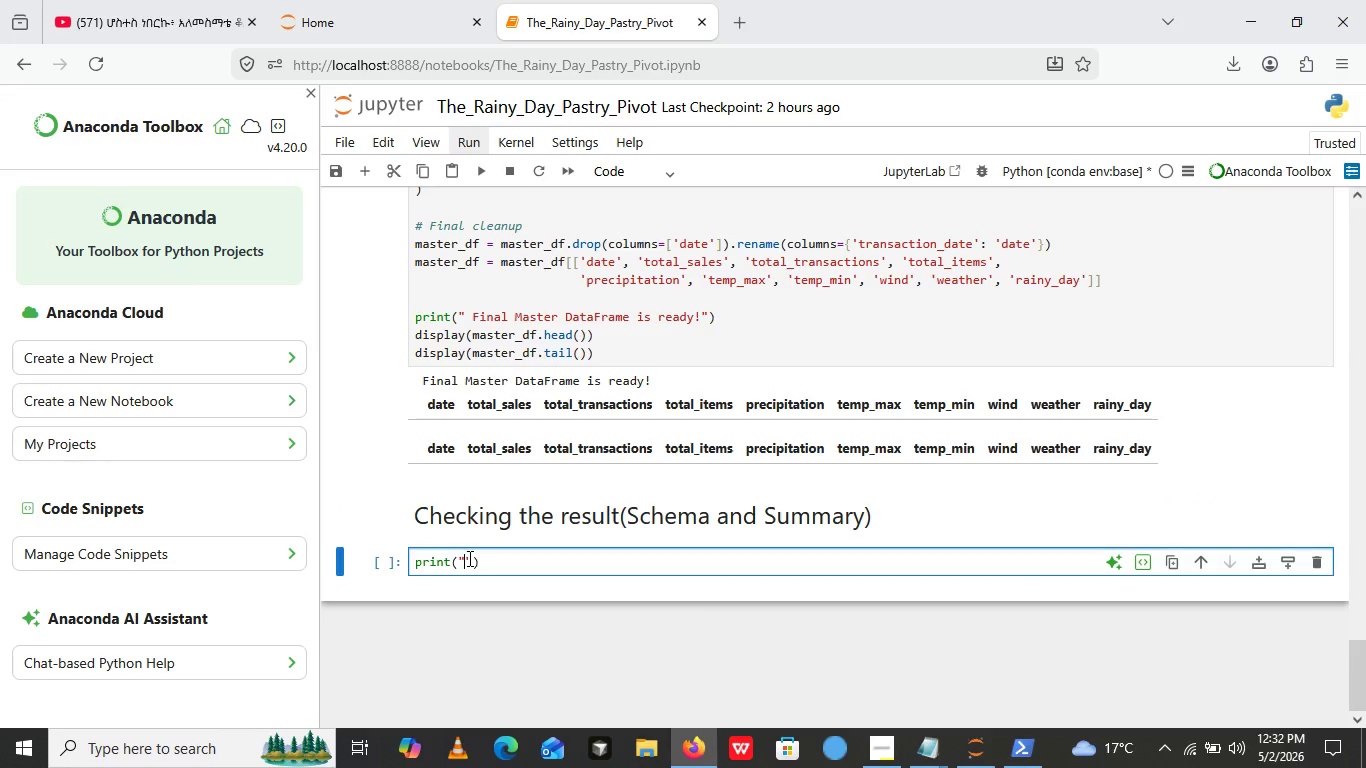 
wait(8.38)
 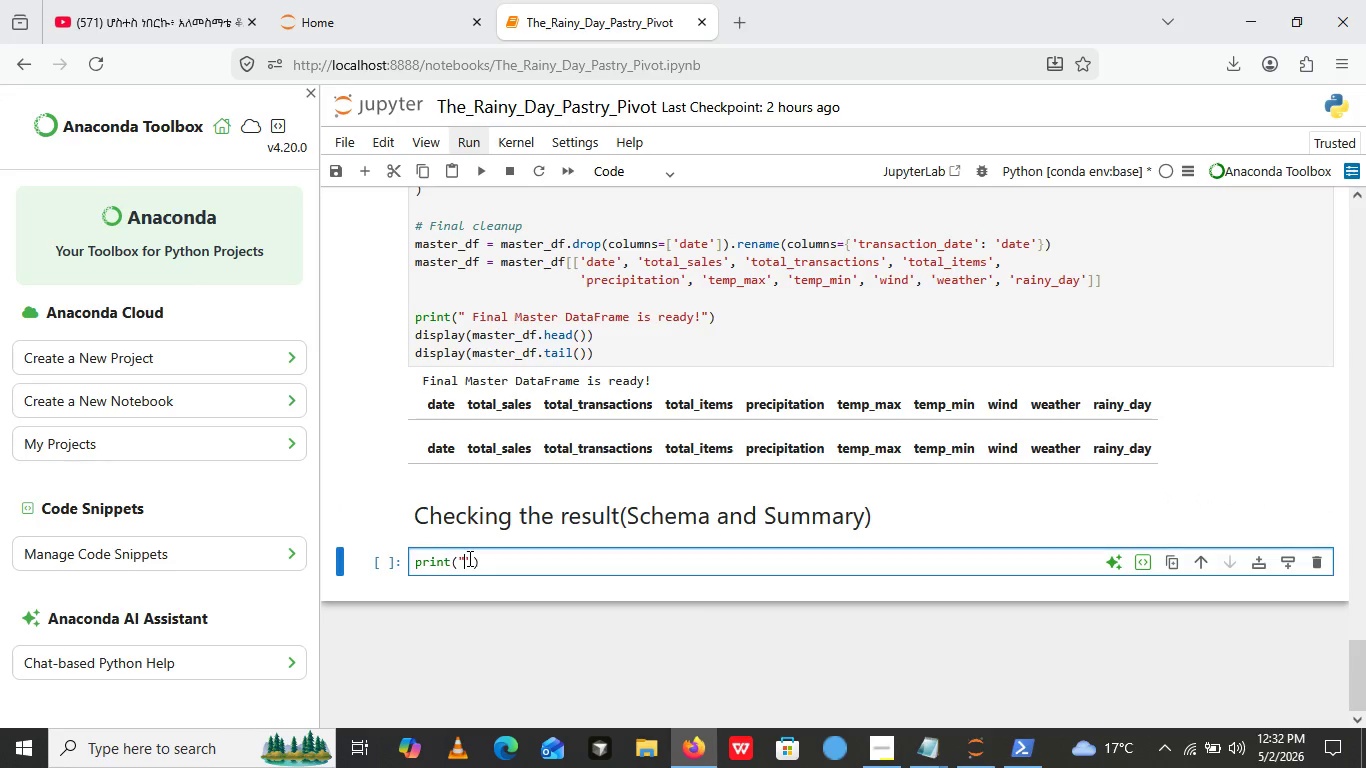 
key(Equal)
 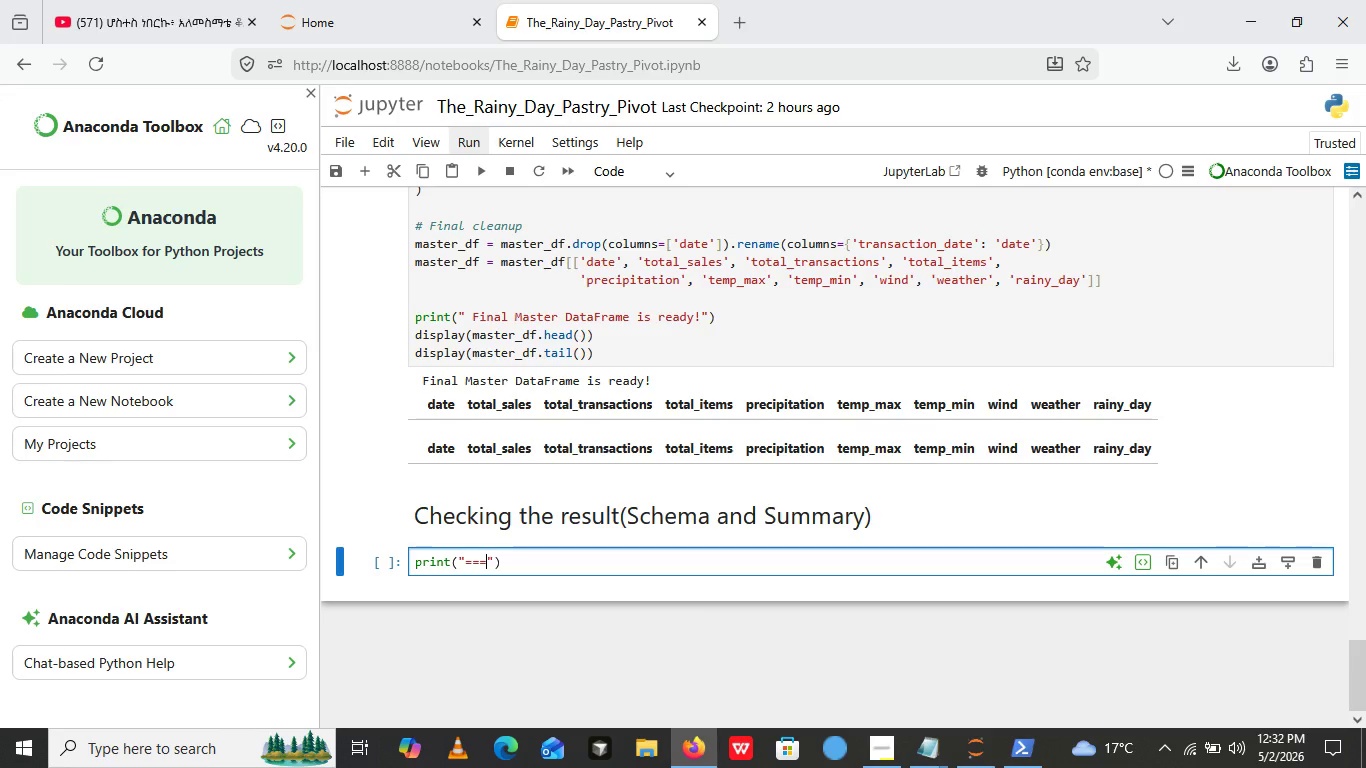 
key(Equal)
 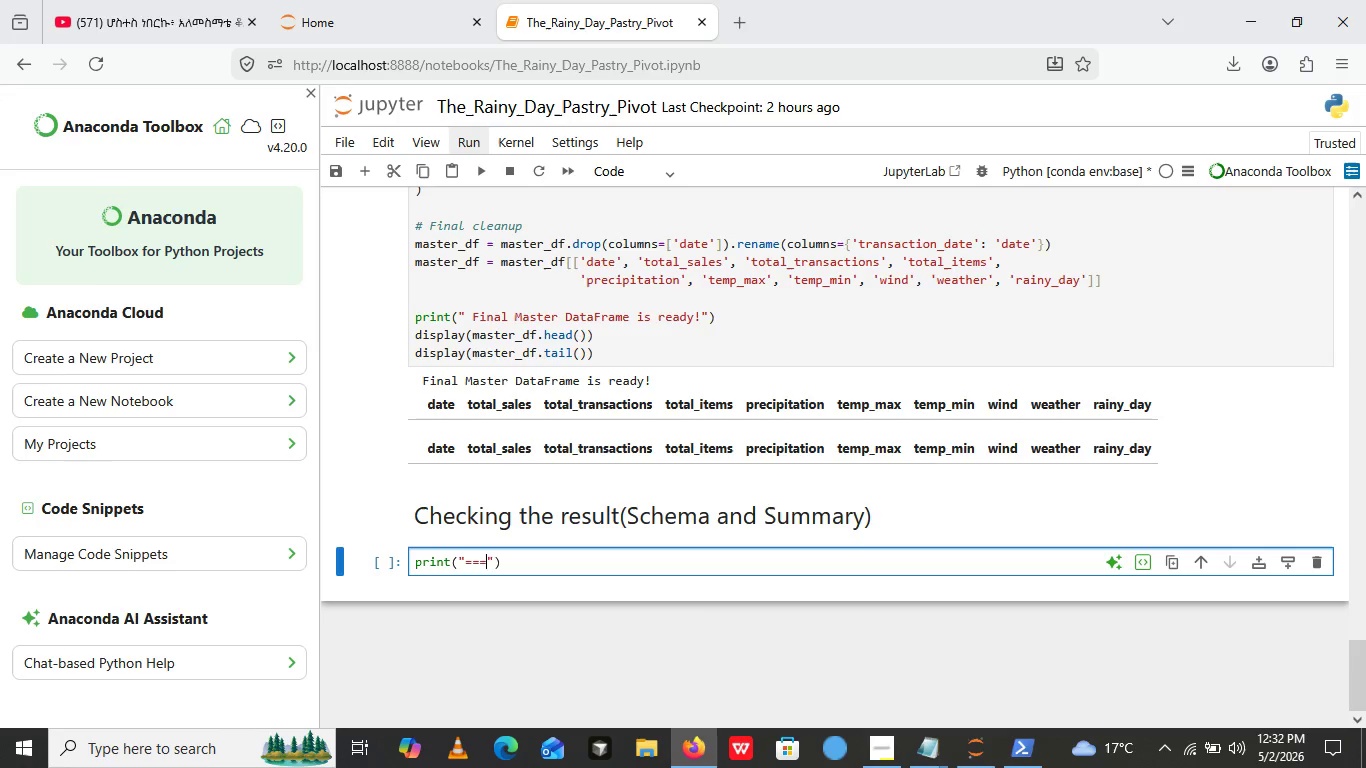 
key(Equal)
 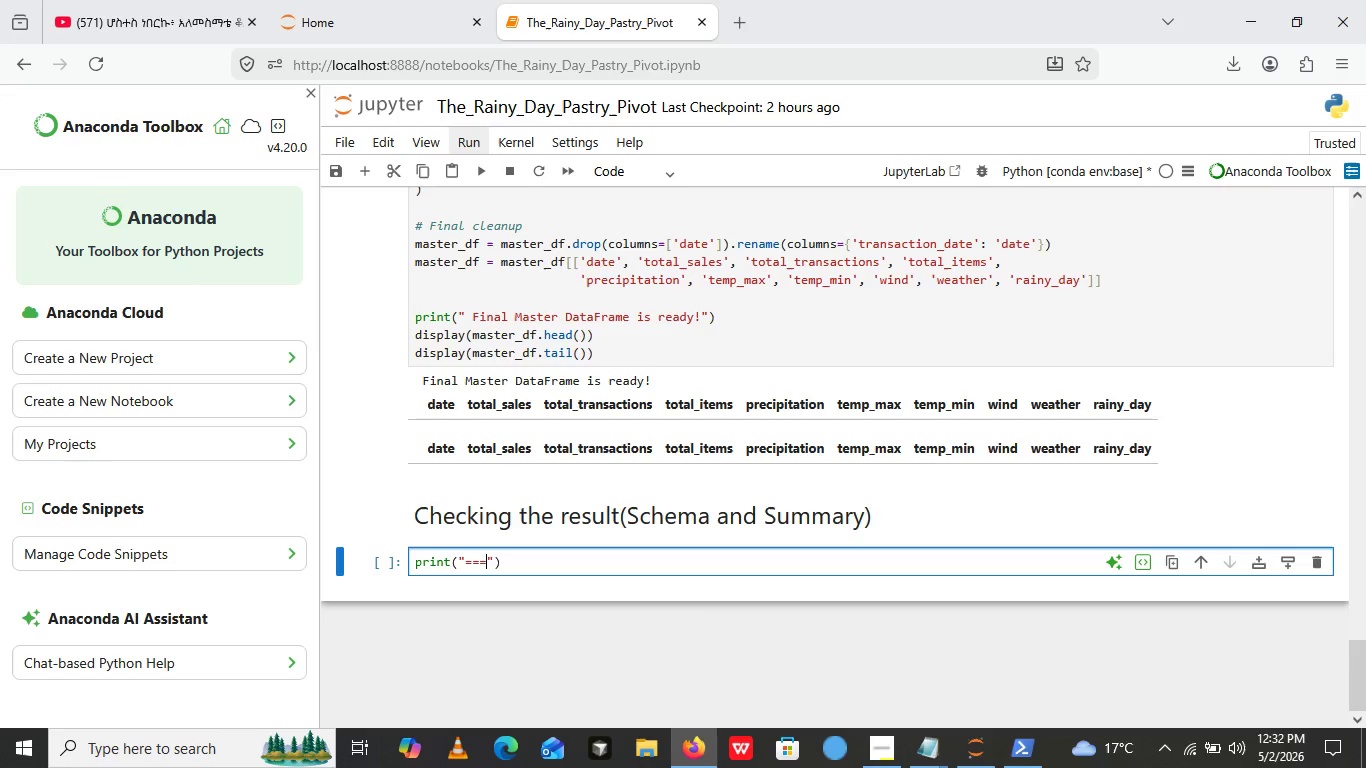 
type(Final Dtaset )
 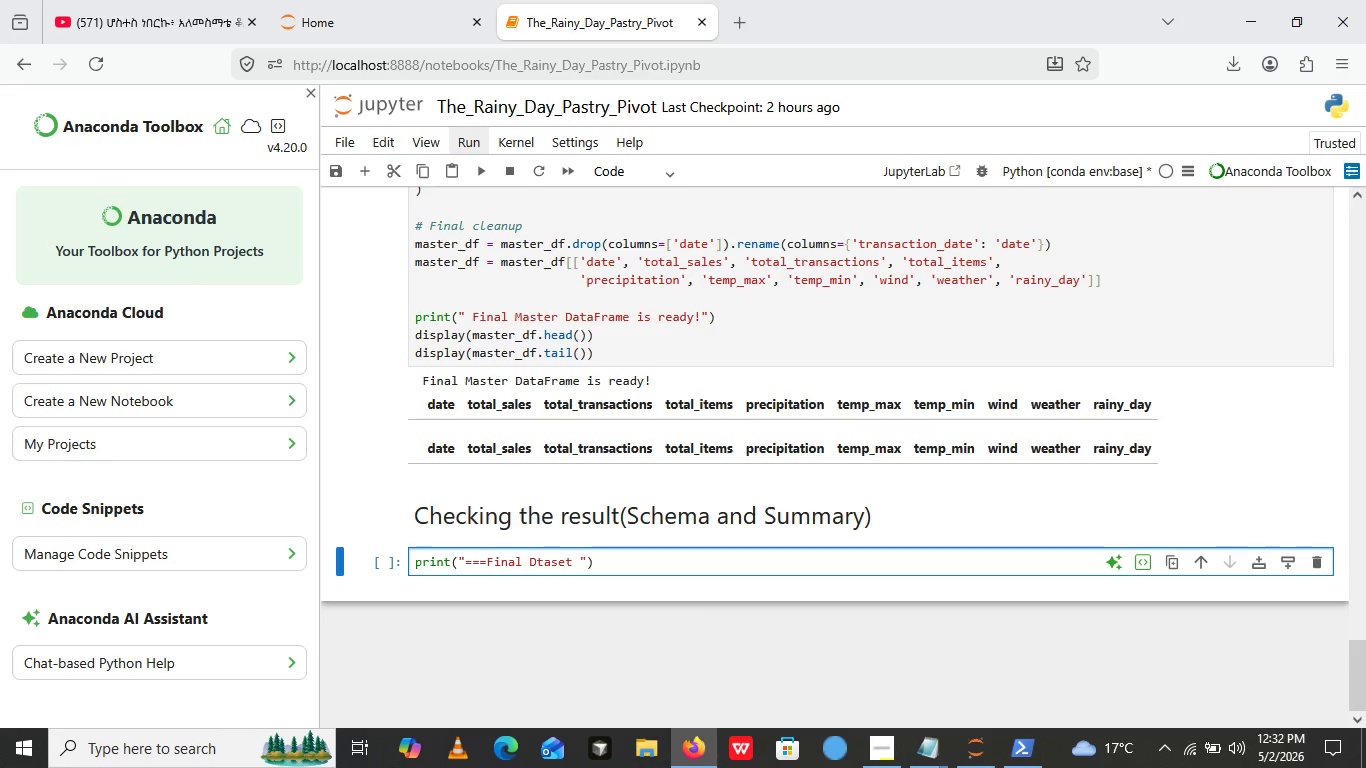 
type(Info==)
 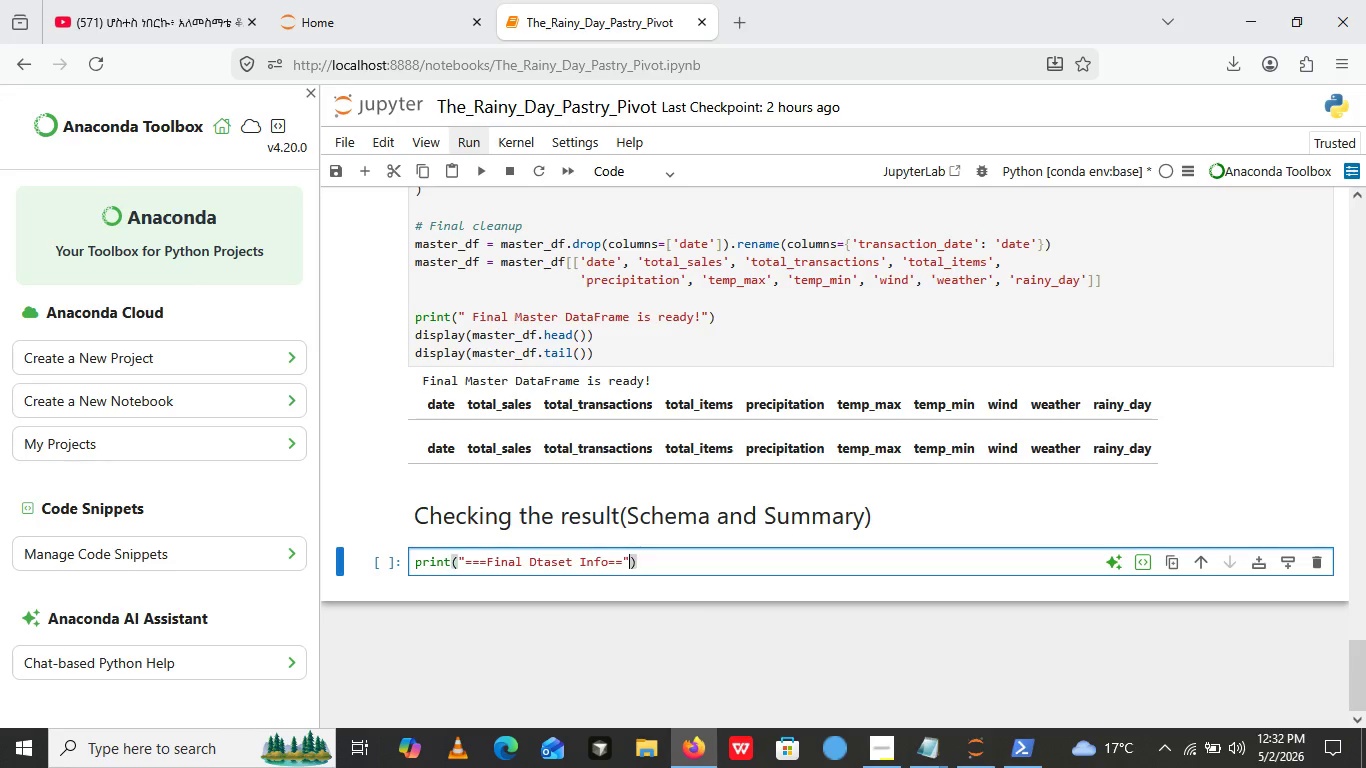 
key(ArrowRight)
 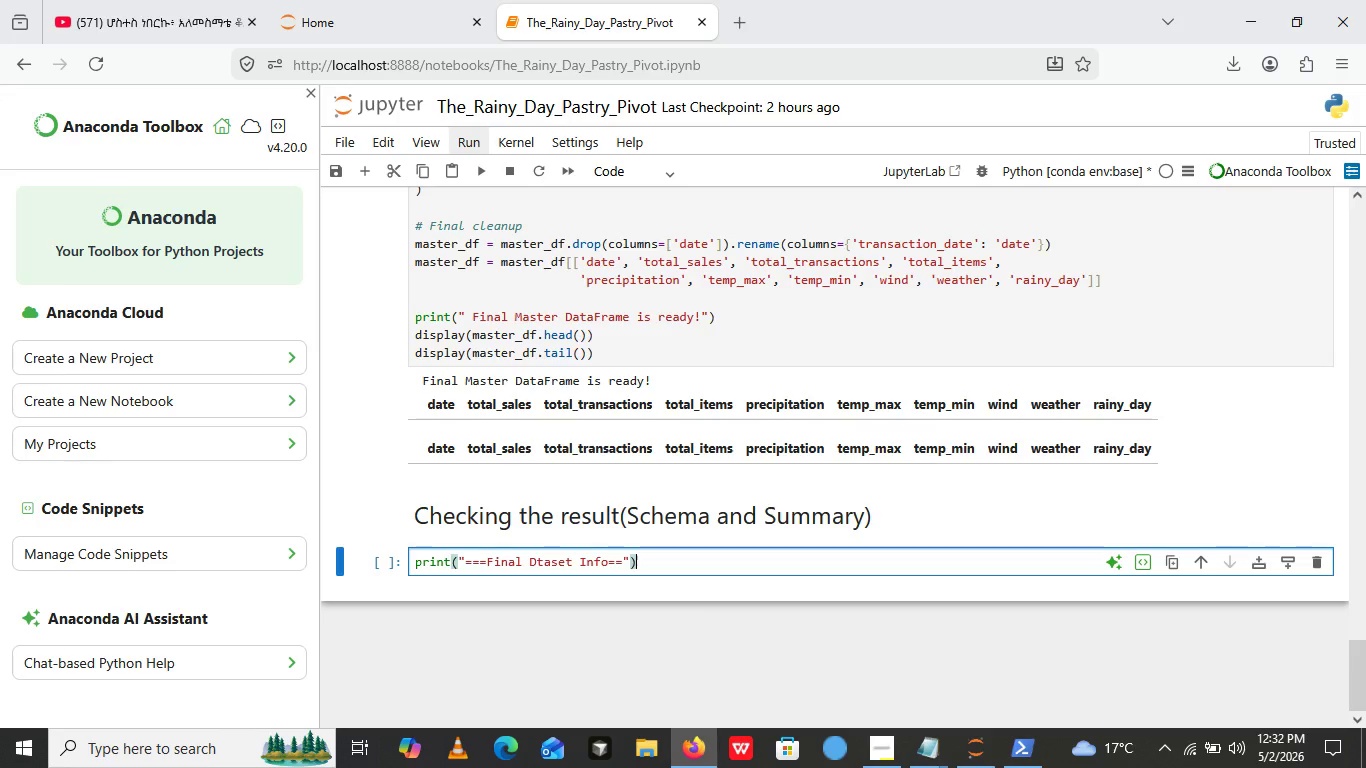 
key(ArrowRight)
 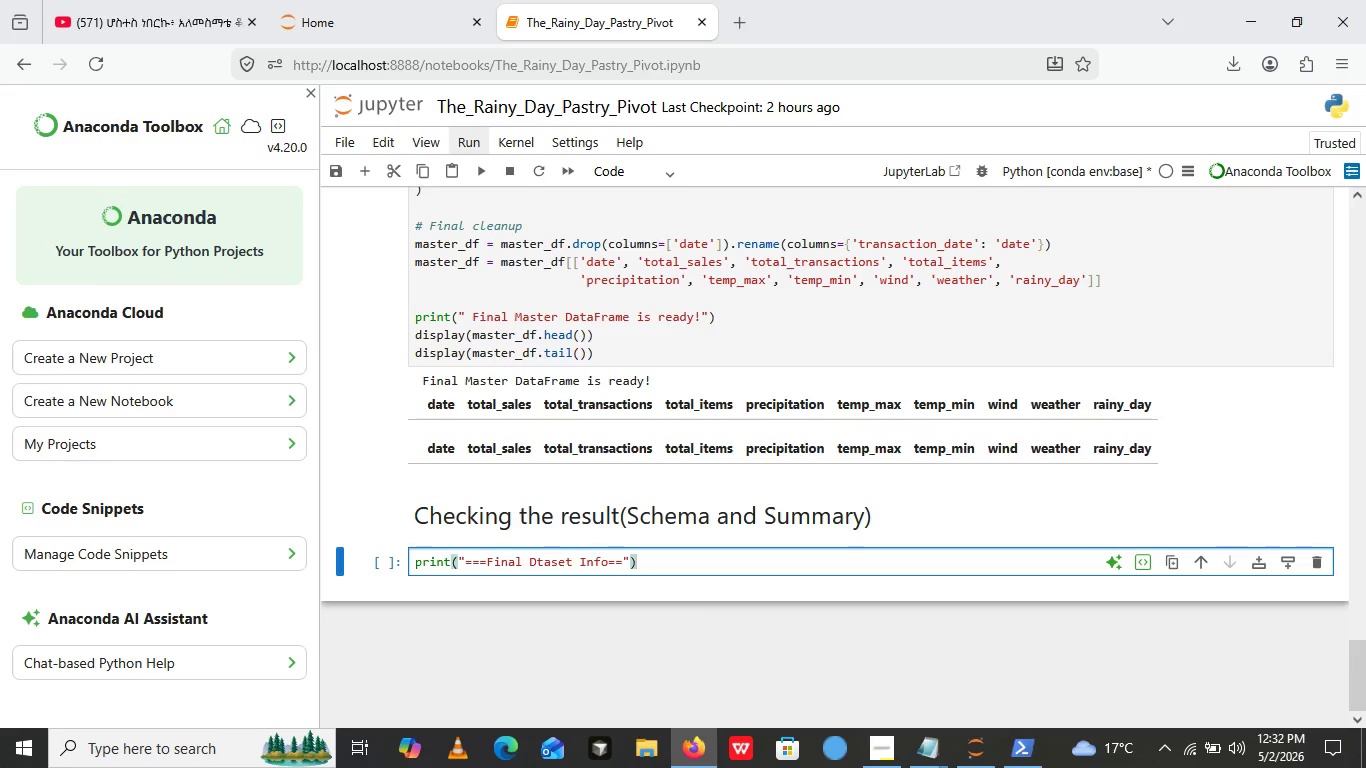 
key(ArrowRight)
 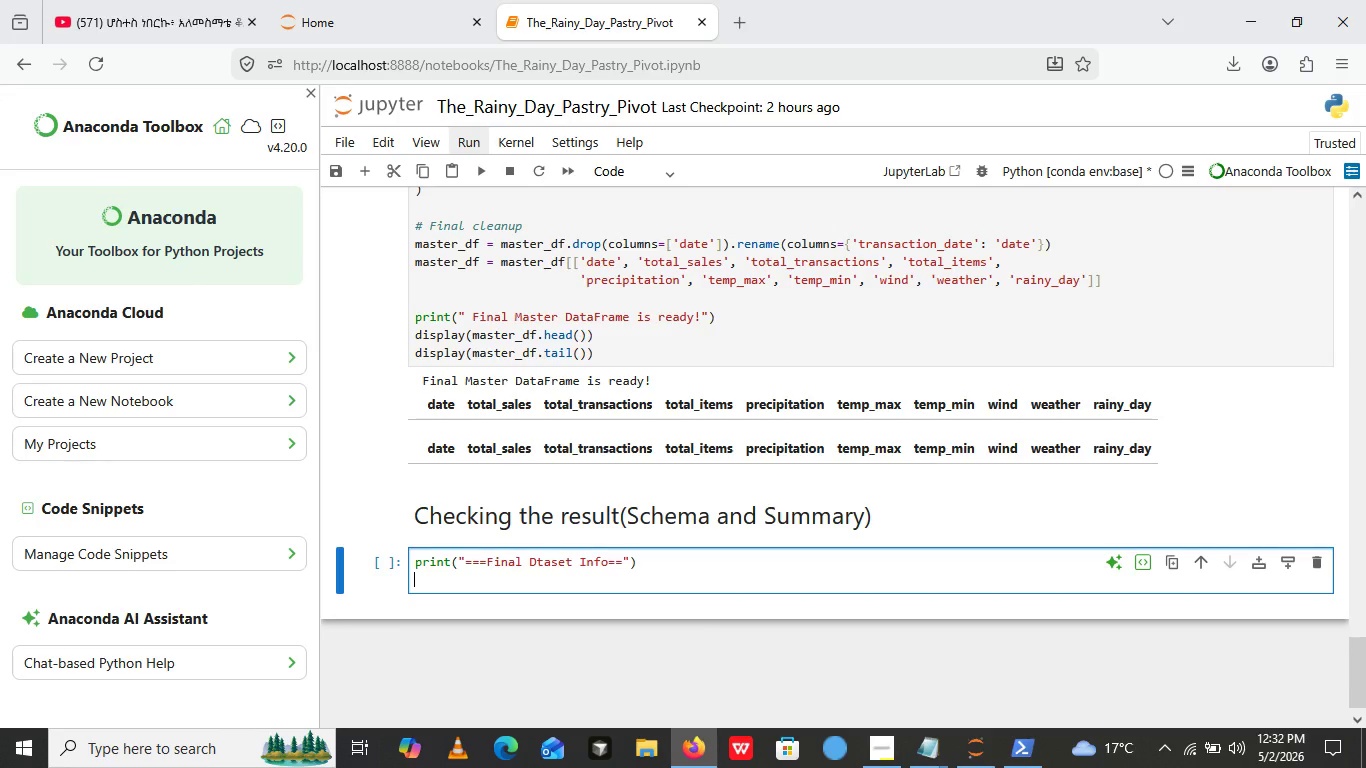 
key(Enter)
 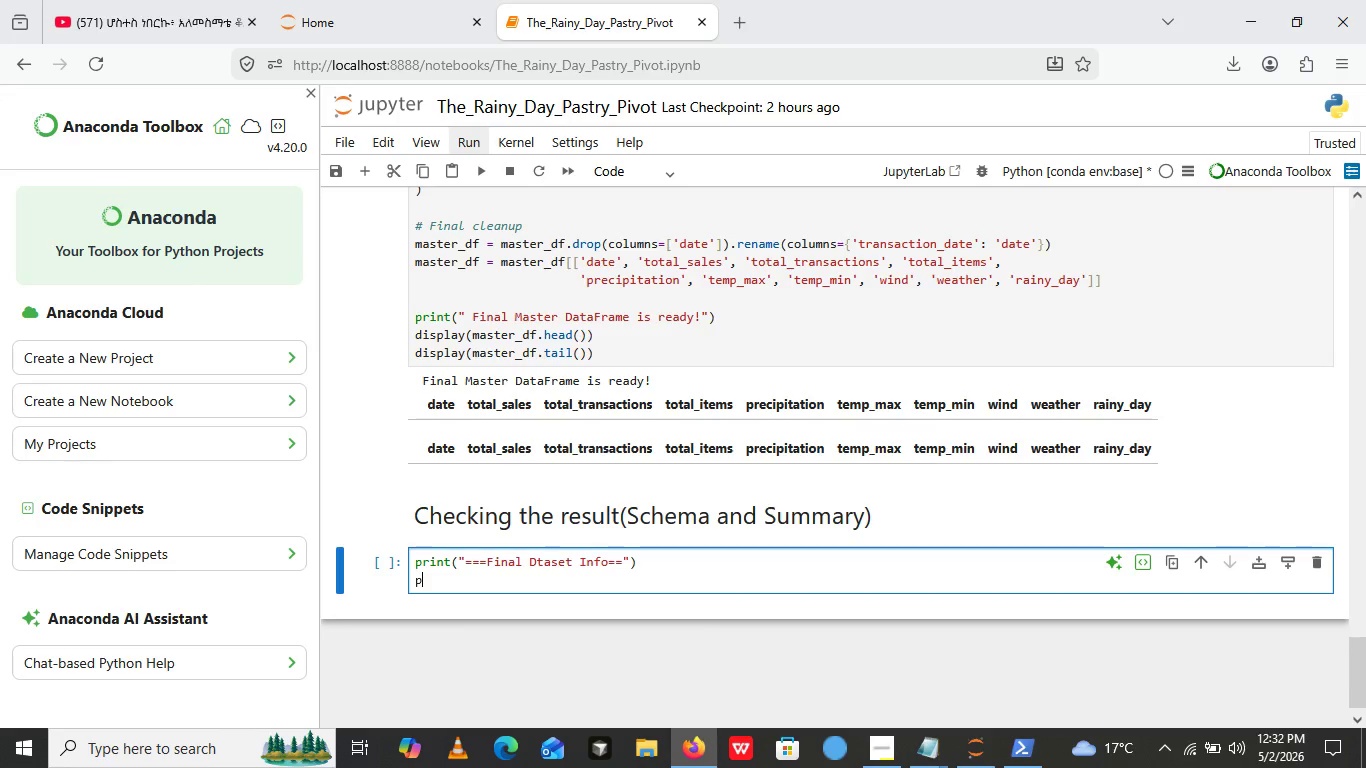 
type(print())
 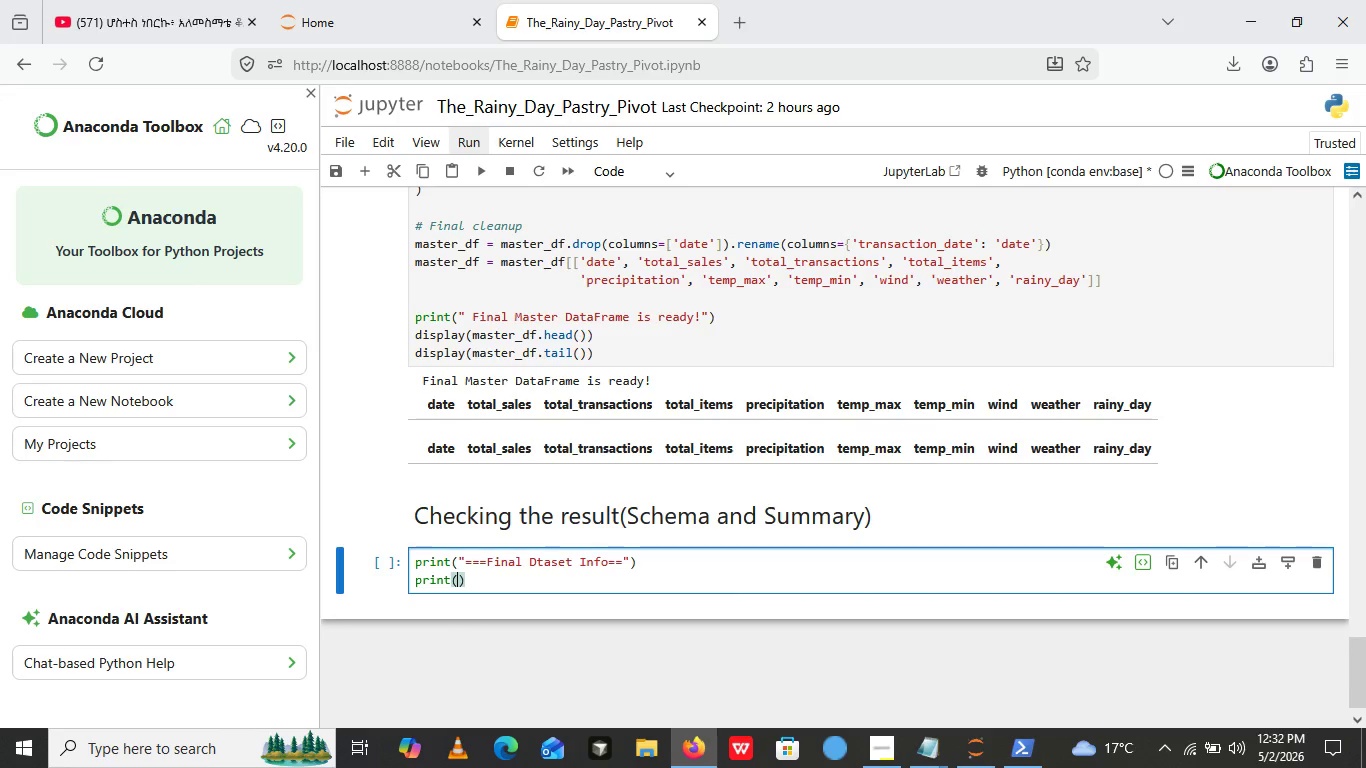 
key(ArrowLeft)
 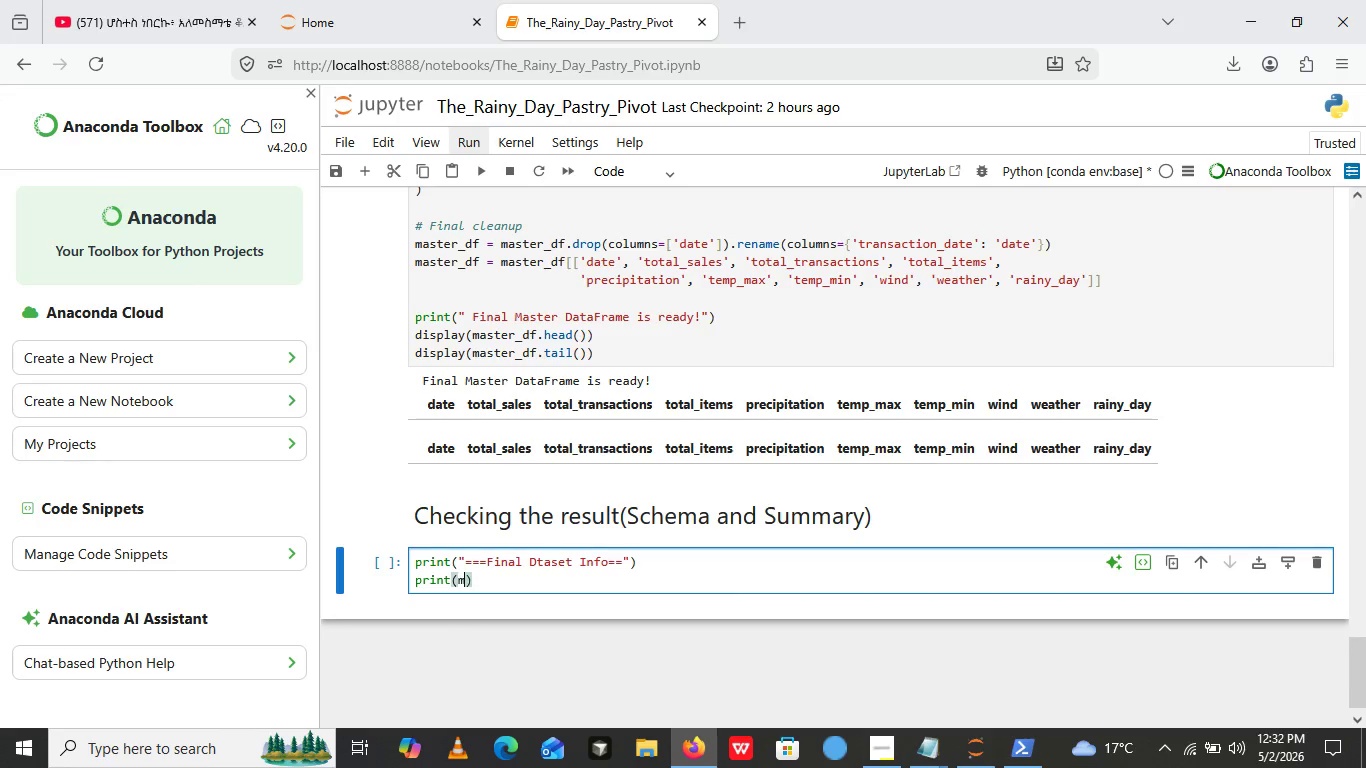 
type(master_df.info())
 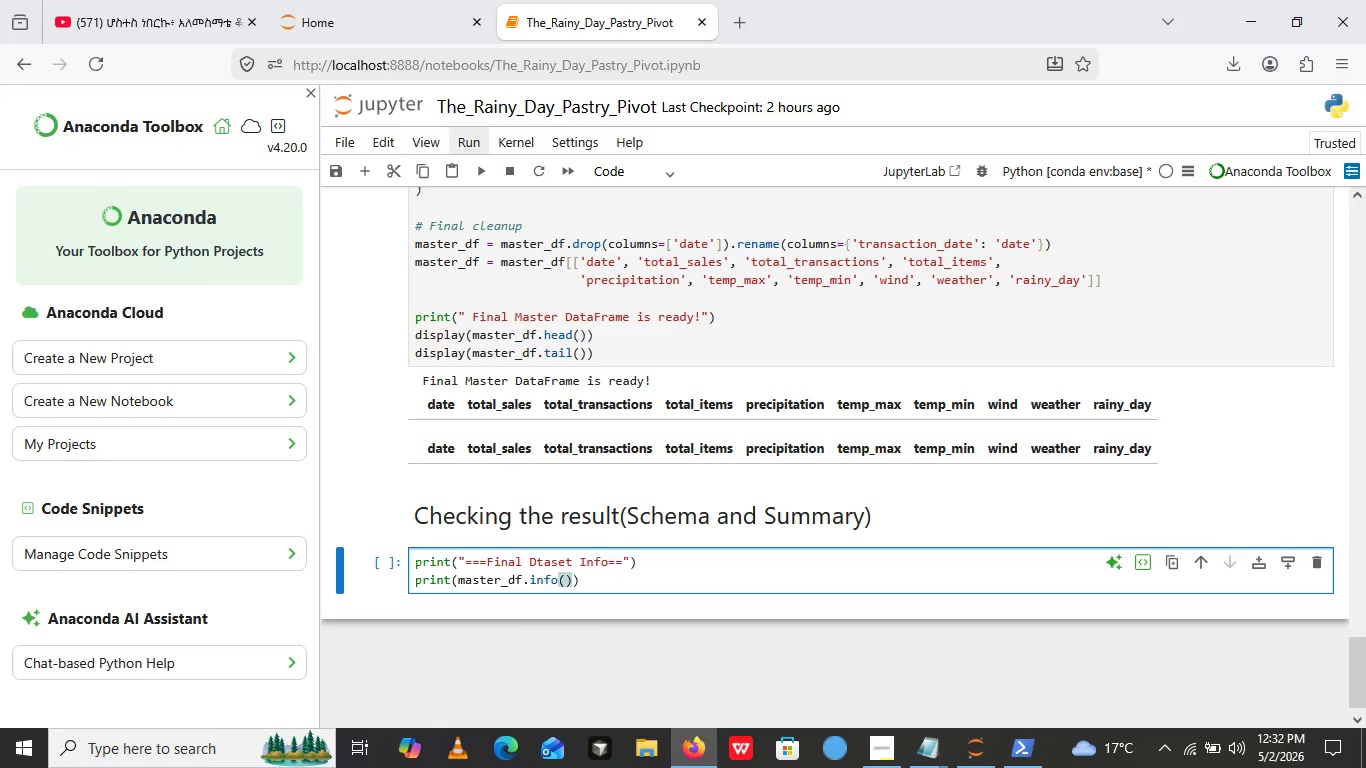 
key(ArrowRight)
 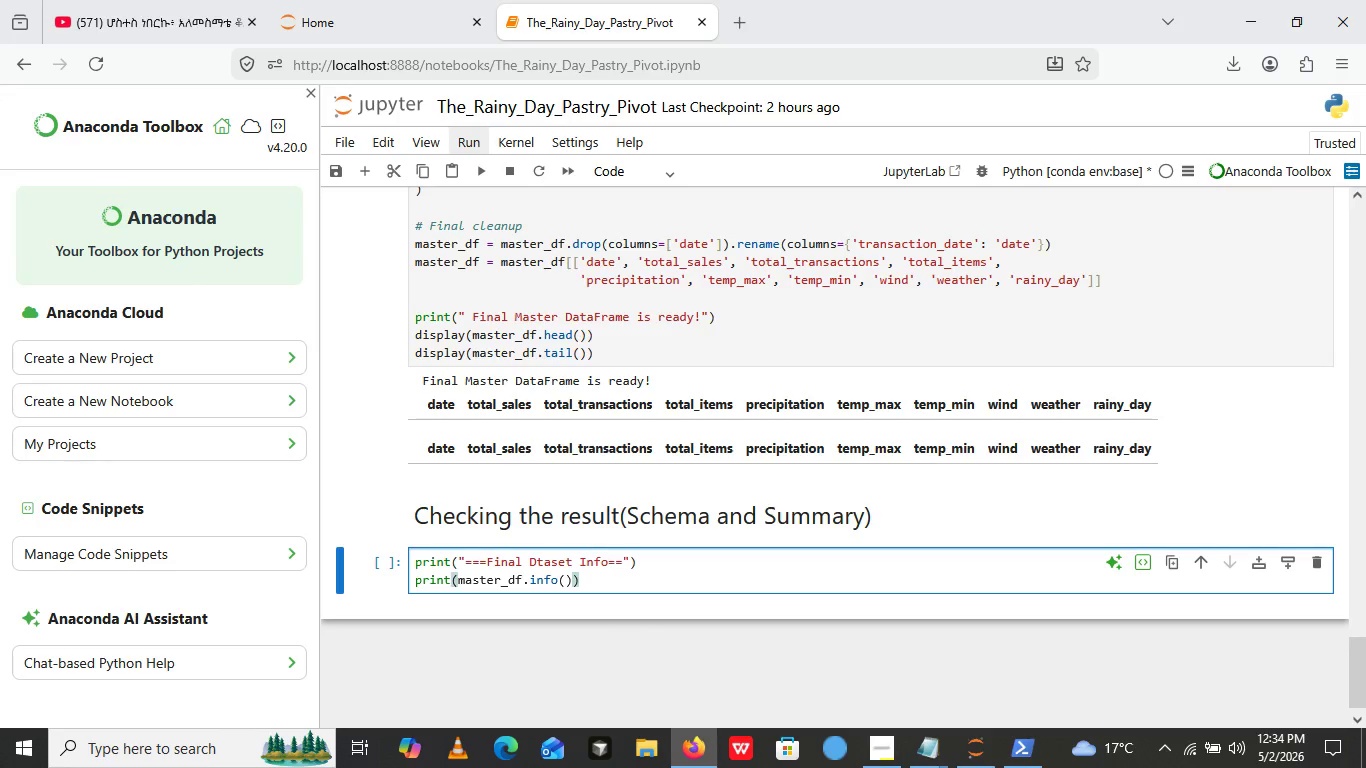 
wait(79.66)
 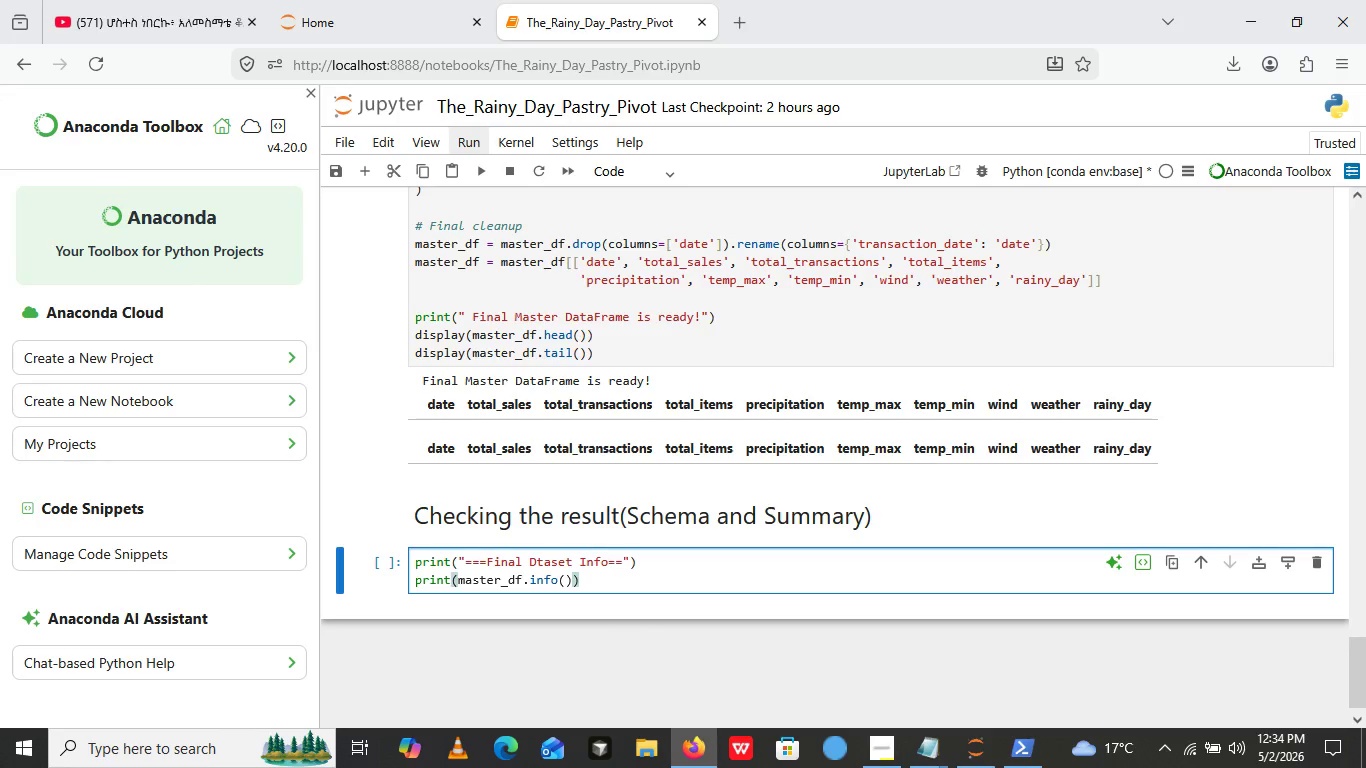 
key(Enter)
 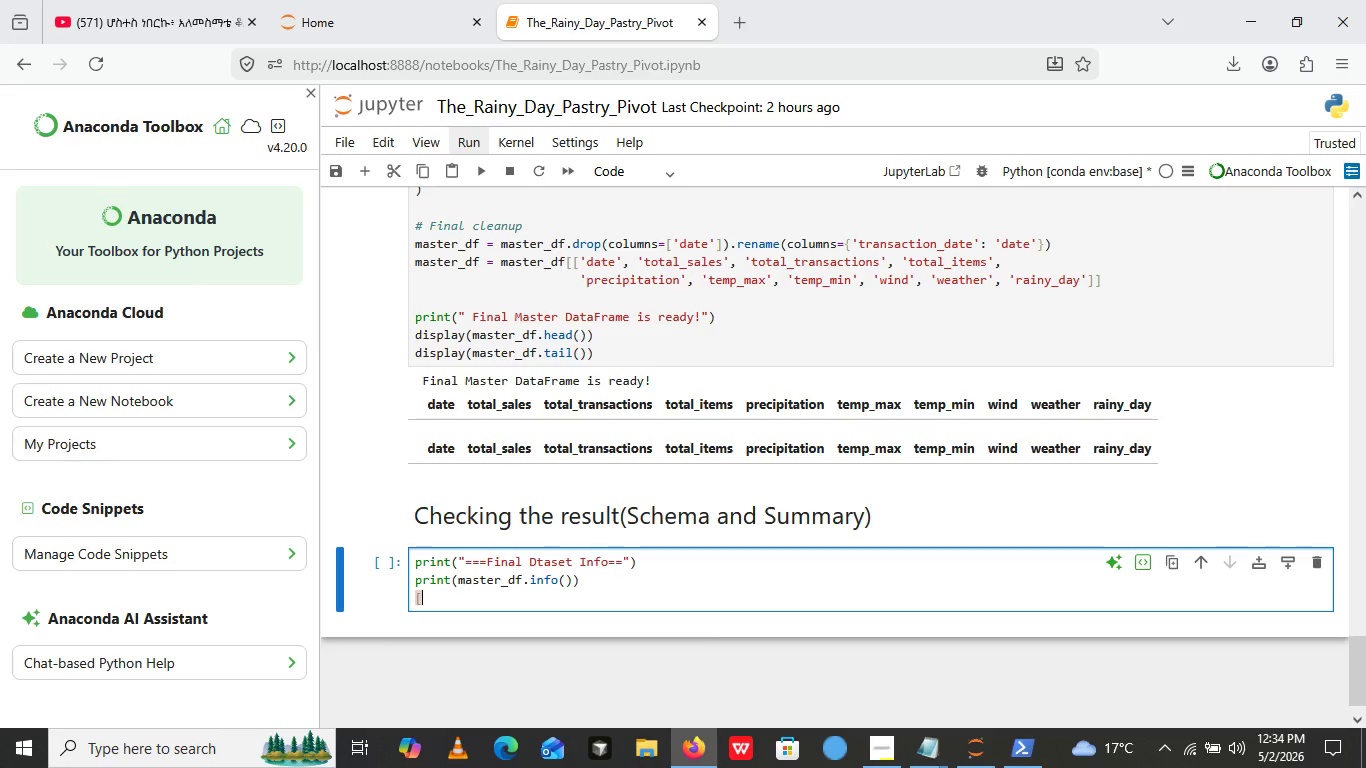 
key(BracketLeft)
 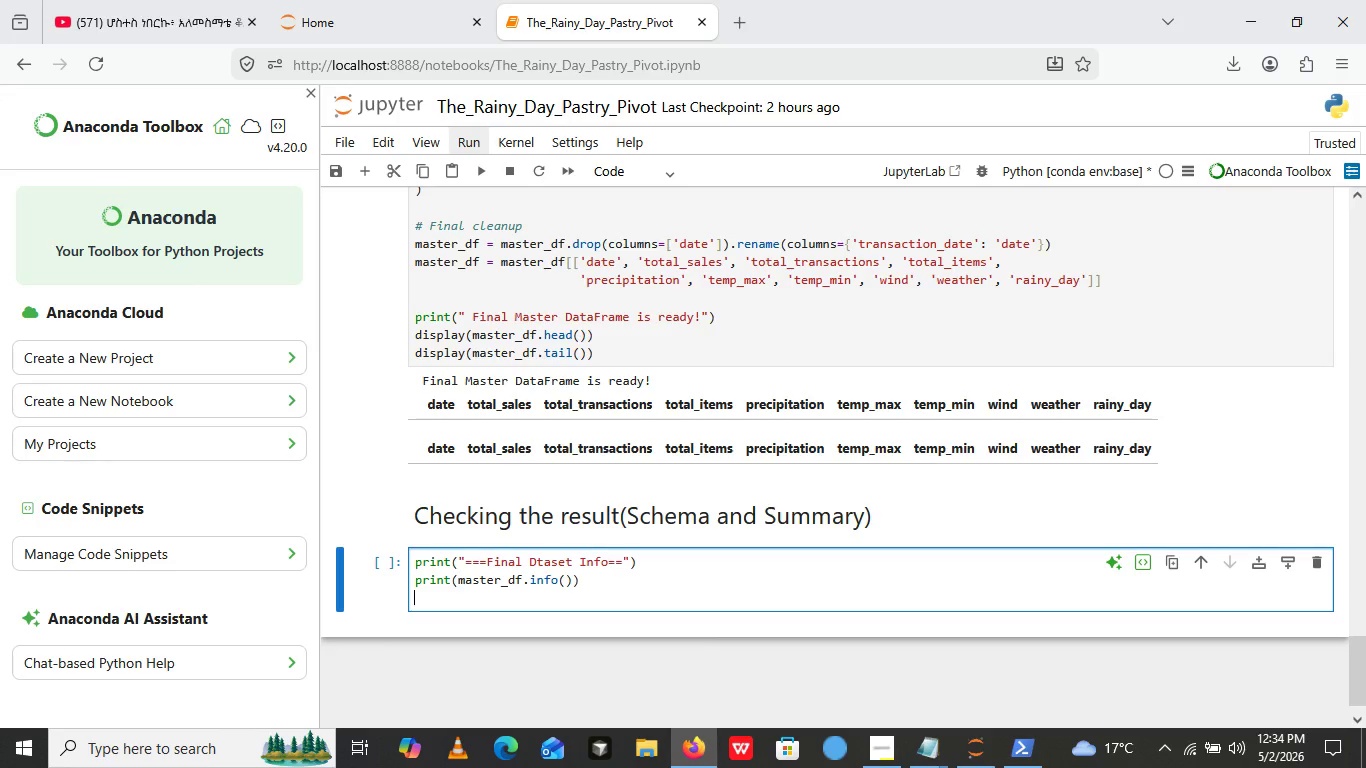 
key(Backspace)
 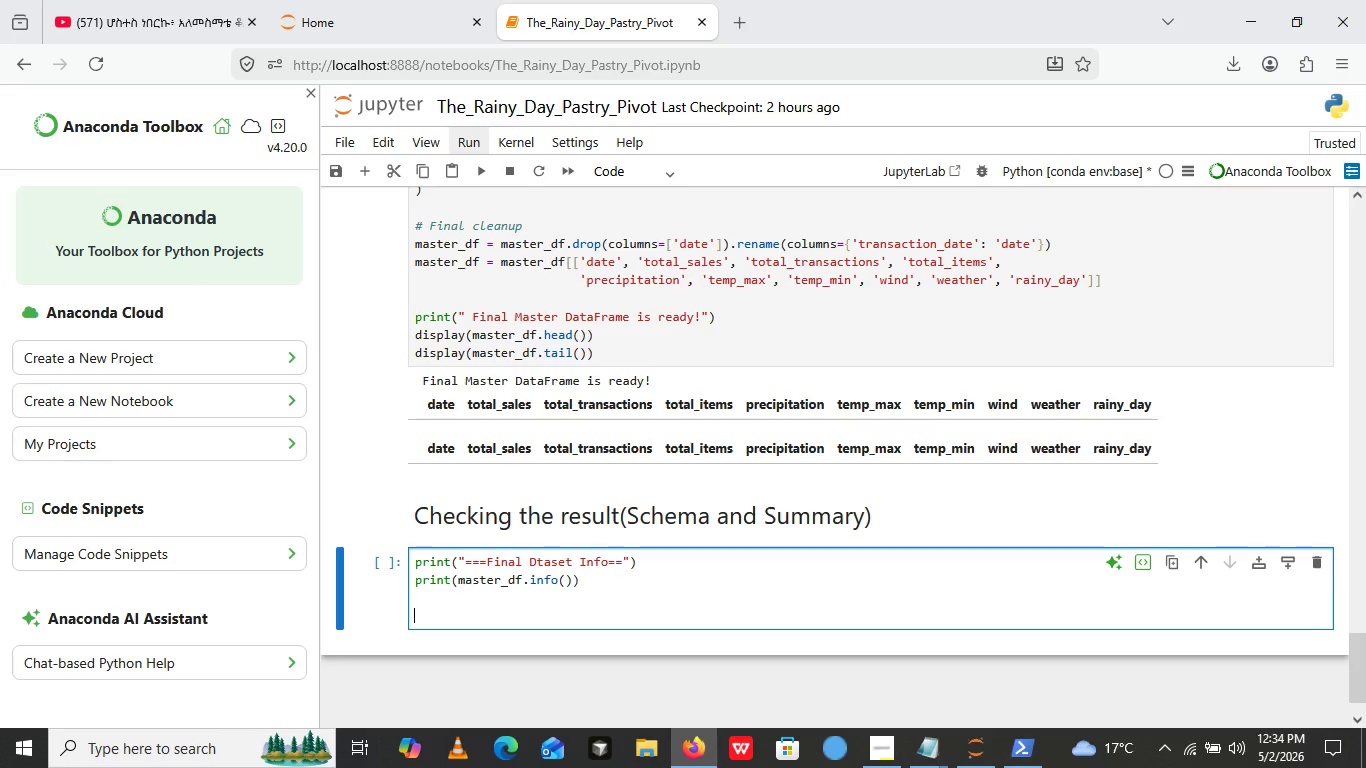 
key(Enter)
 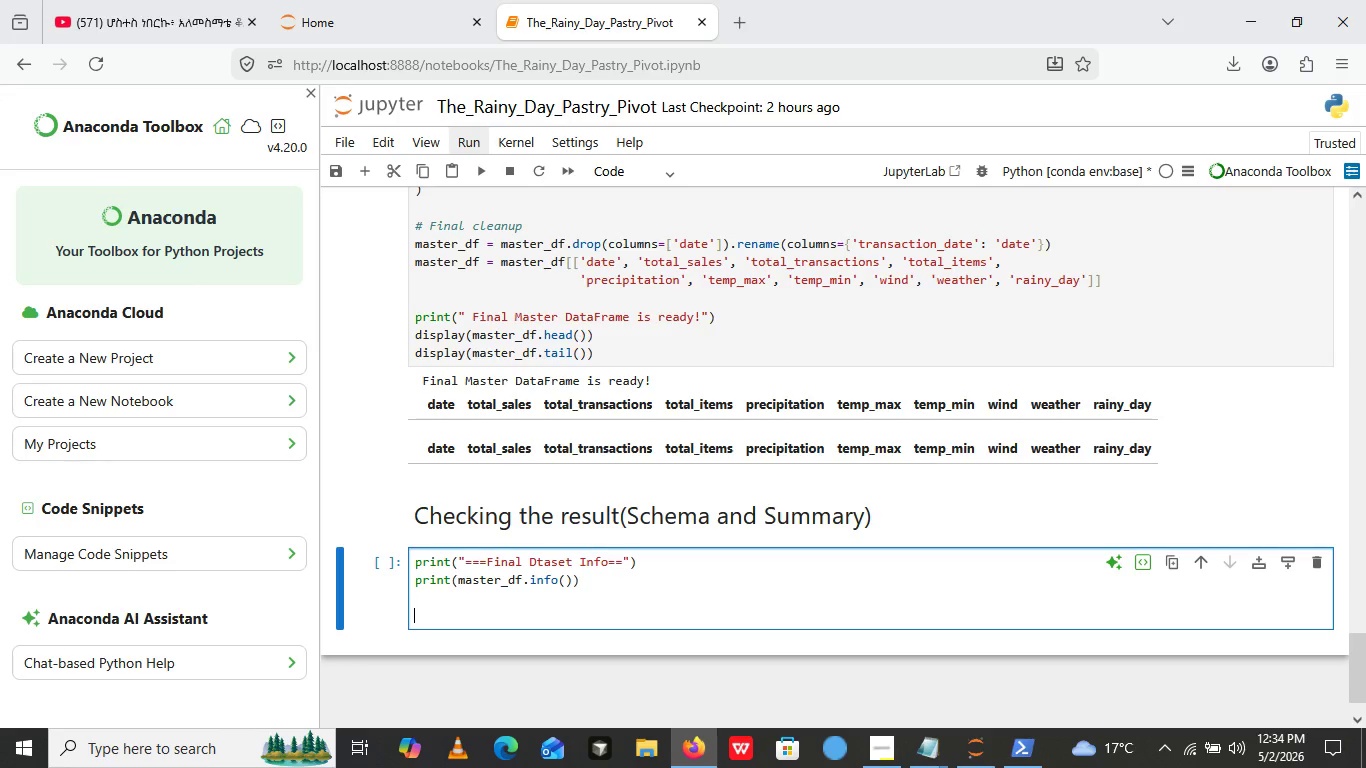 
wait(45.49)
 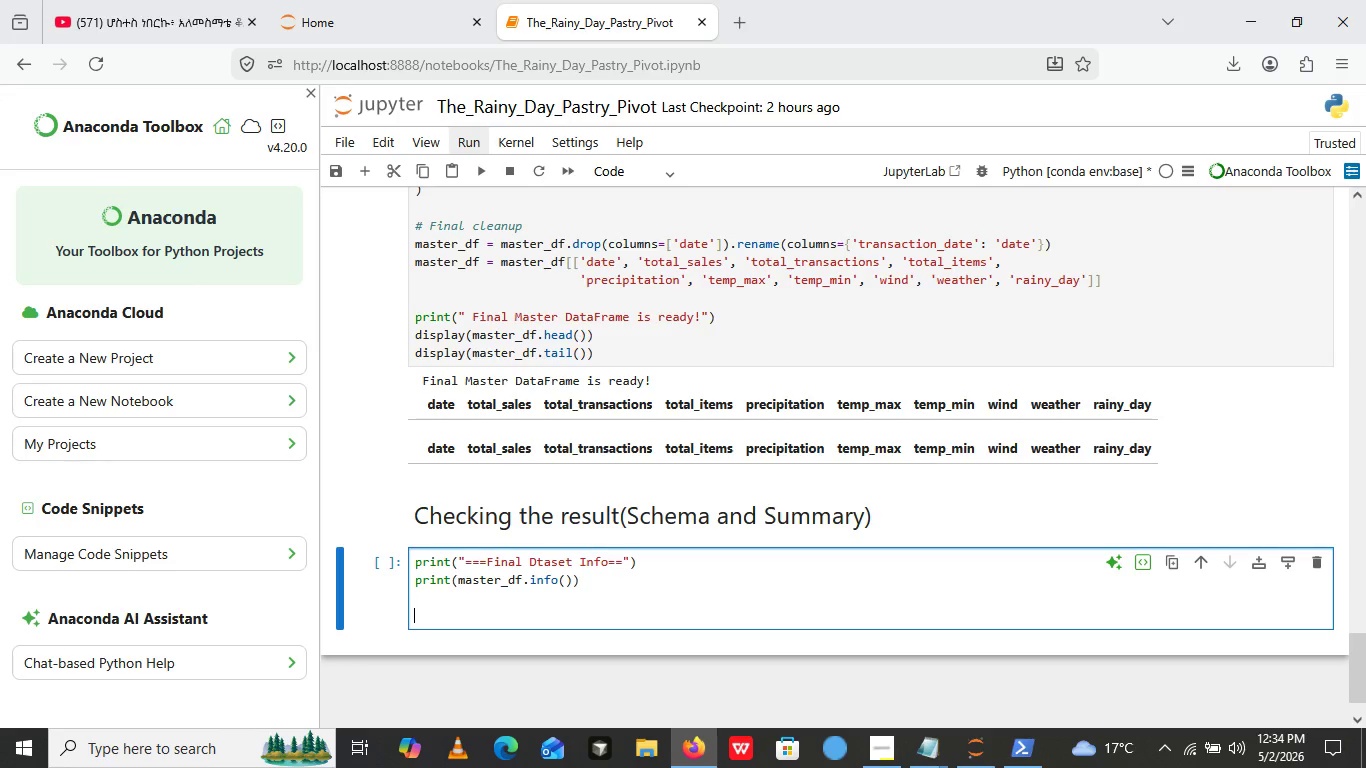 
type(print())
 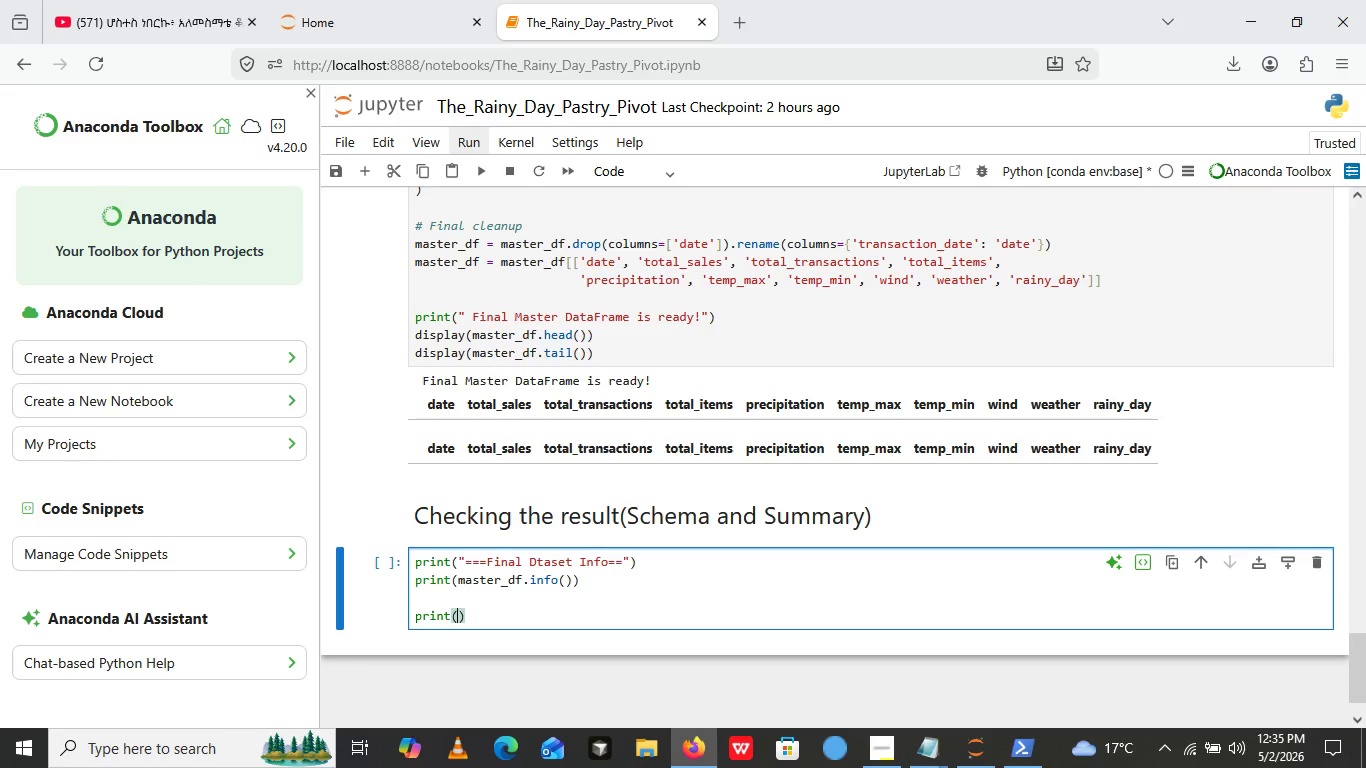 
key(ArrowLeft)
 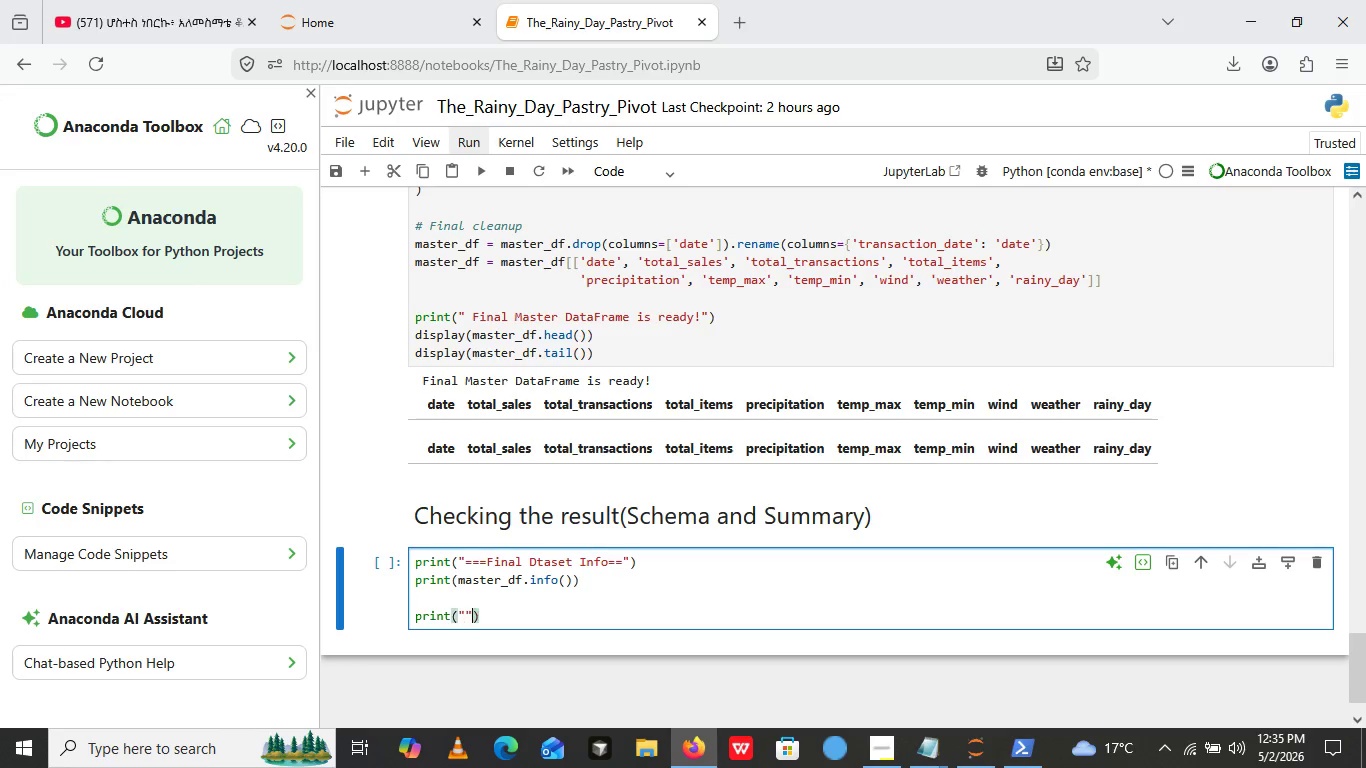 
key(Shift+Quote)
 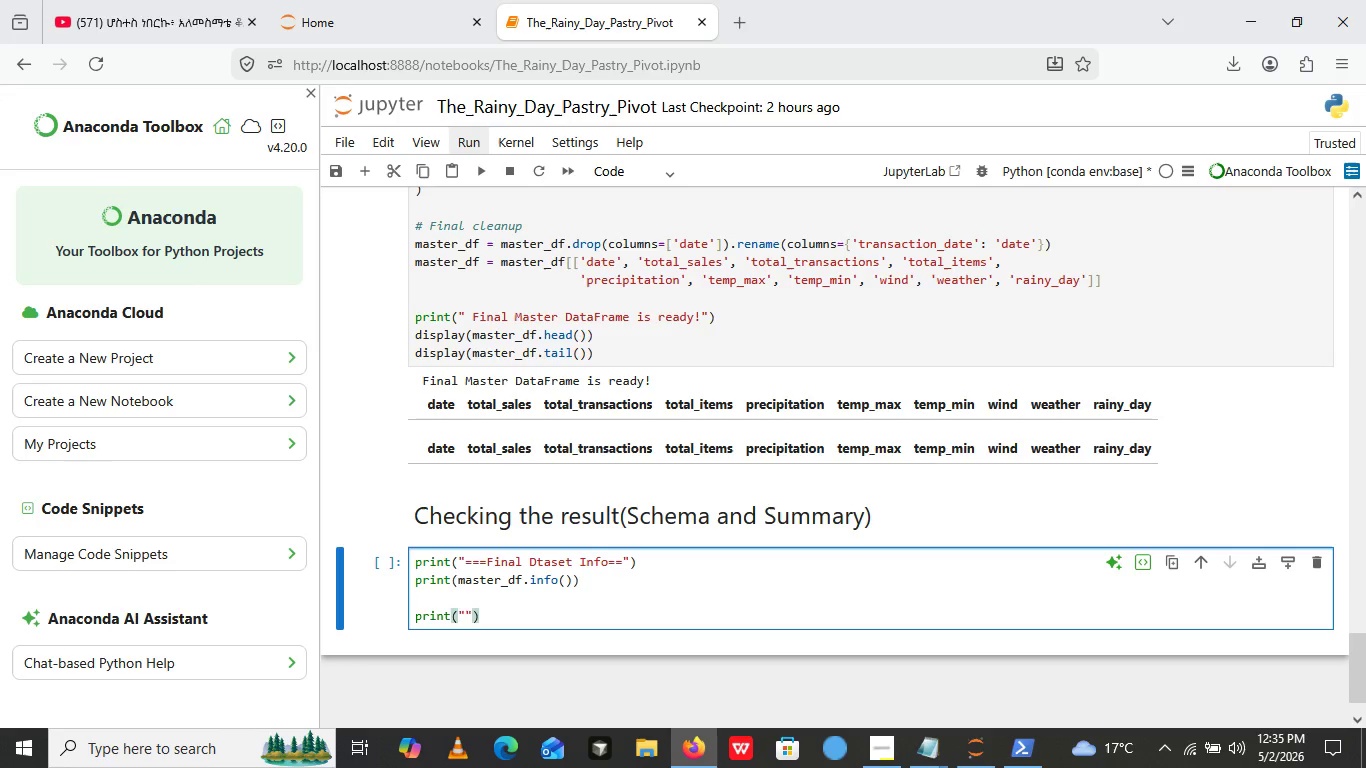 
key(Shift+Quote)
 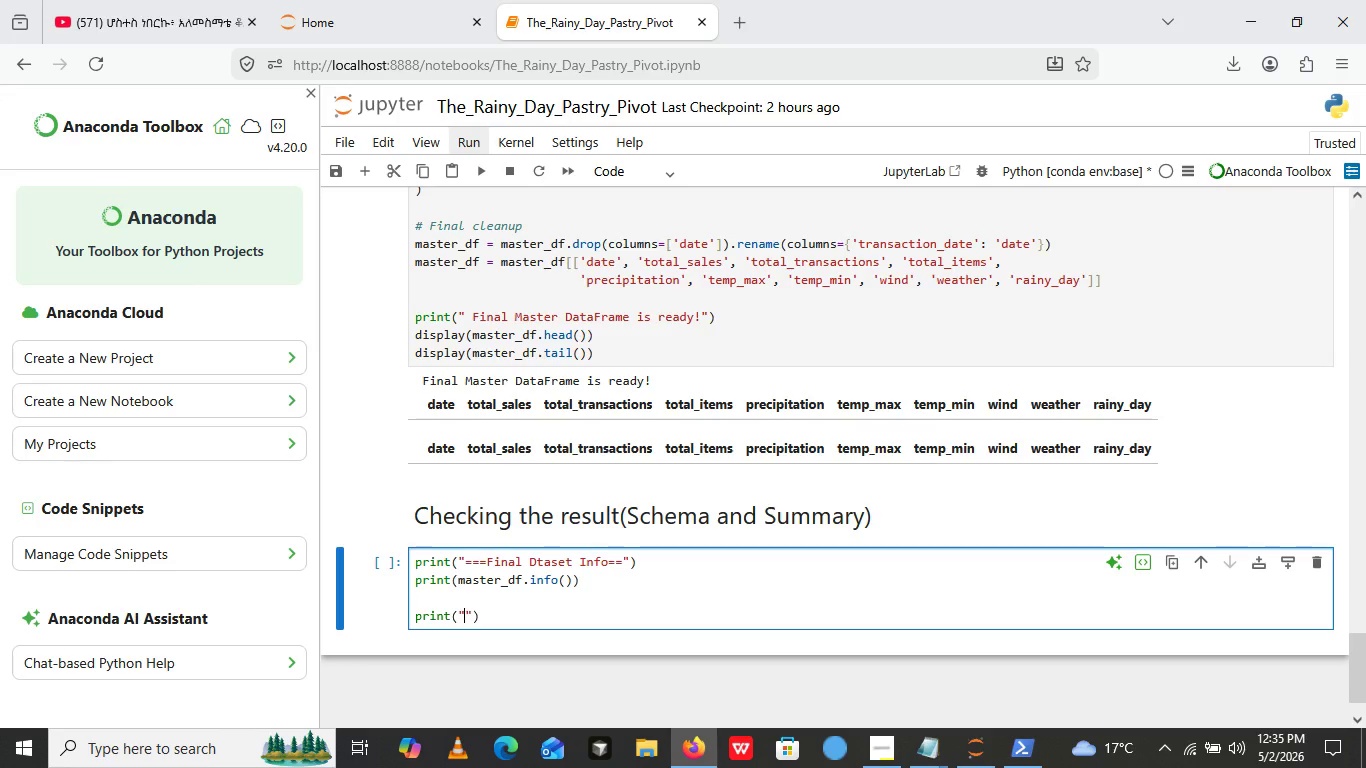 
key(ArrowLeft)
 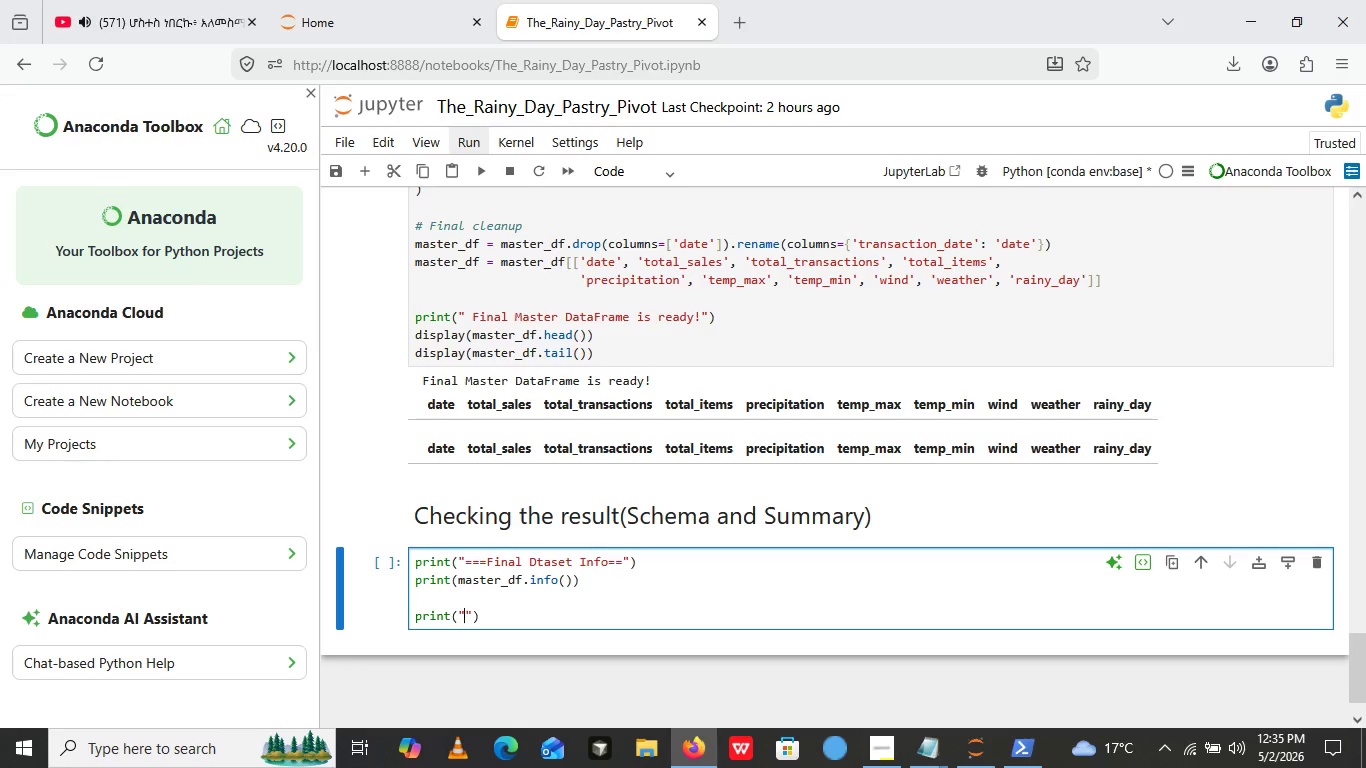 
key(Break)
 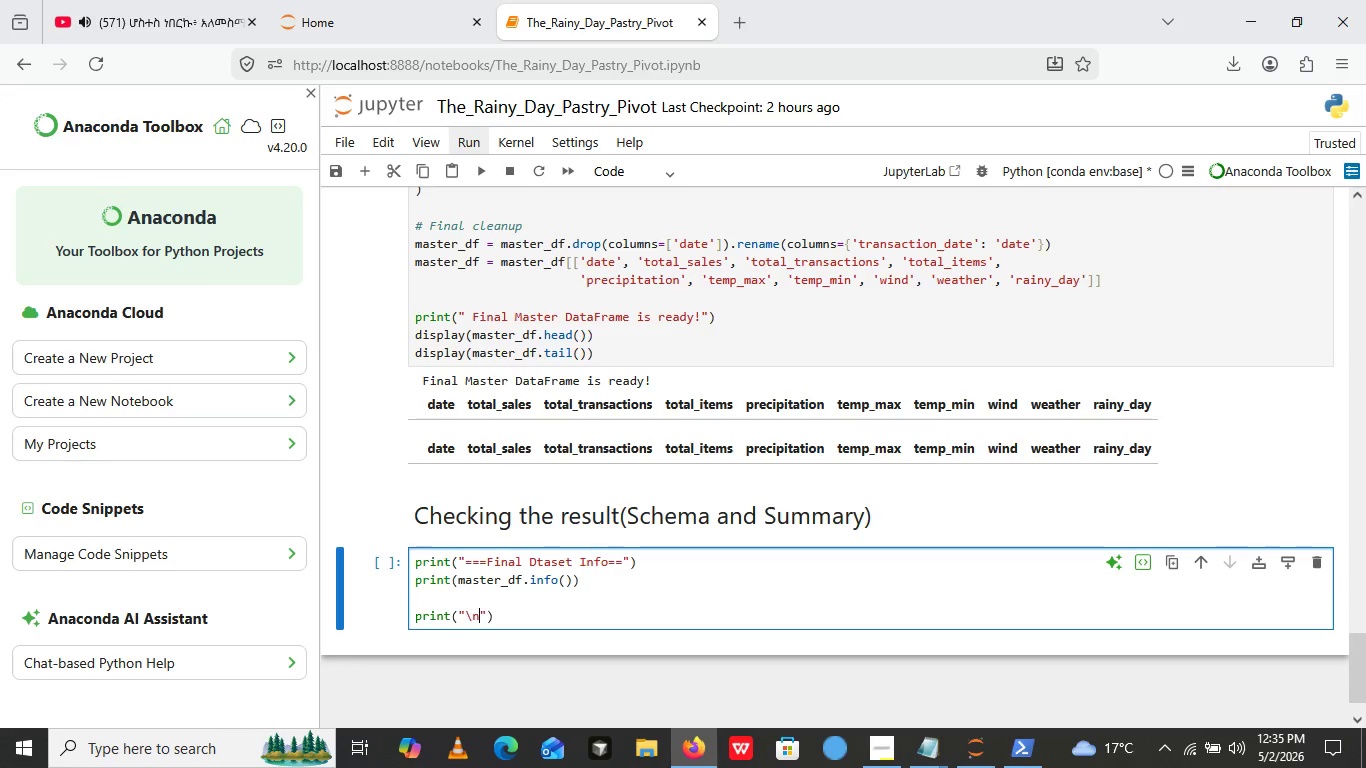 
key(N)
 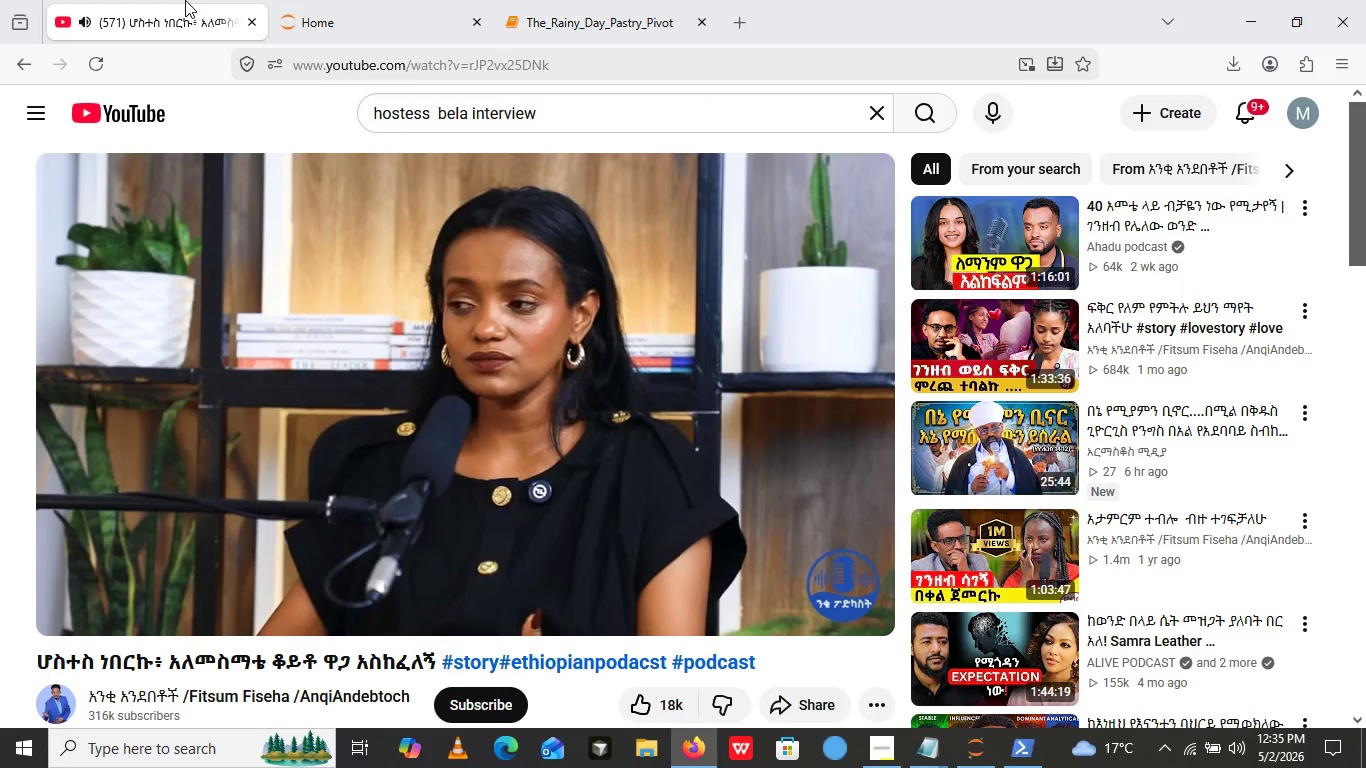 
left_click([185, 0])
 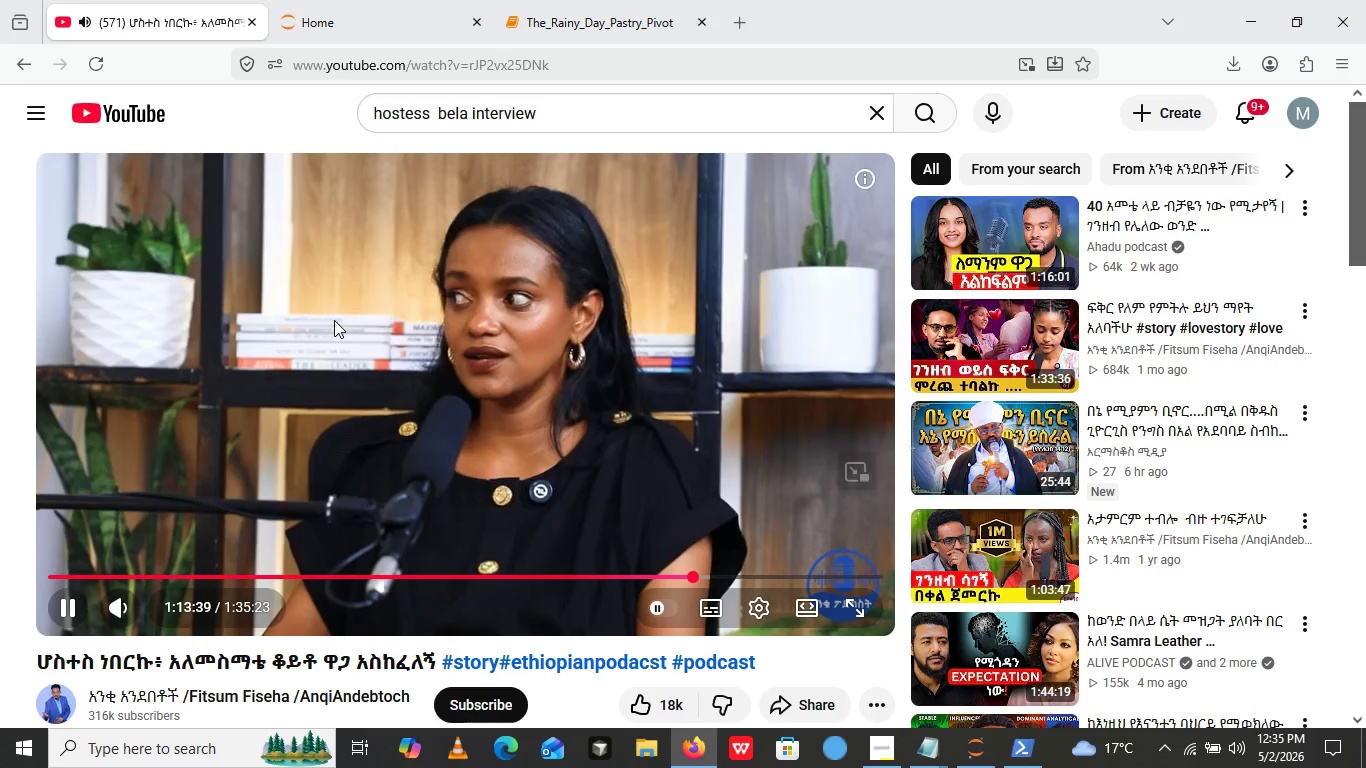 
left_click([334, 320])
 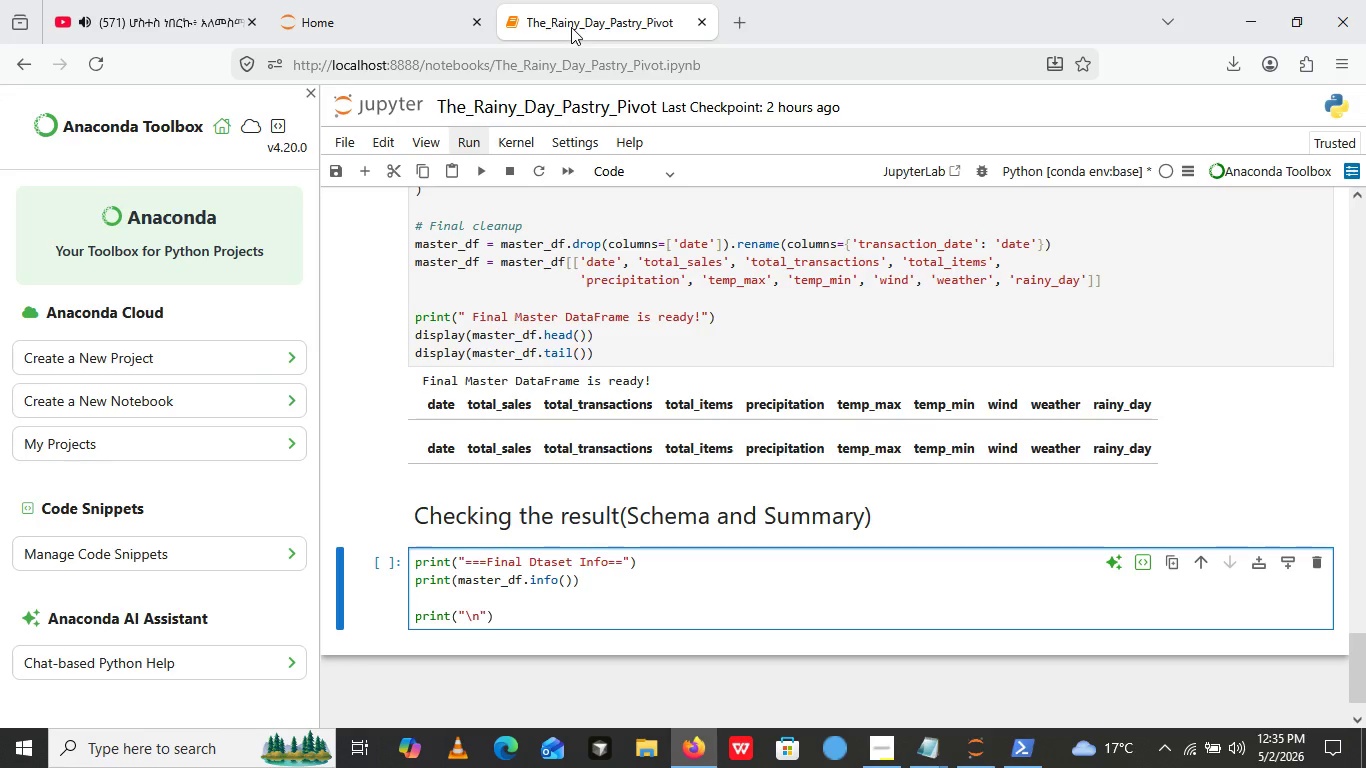 
left_click([571, 27])
 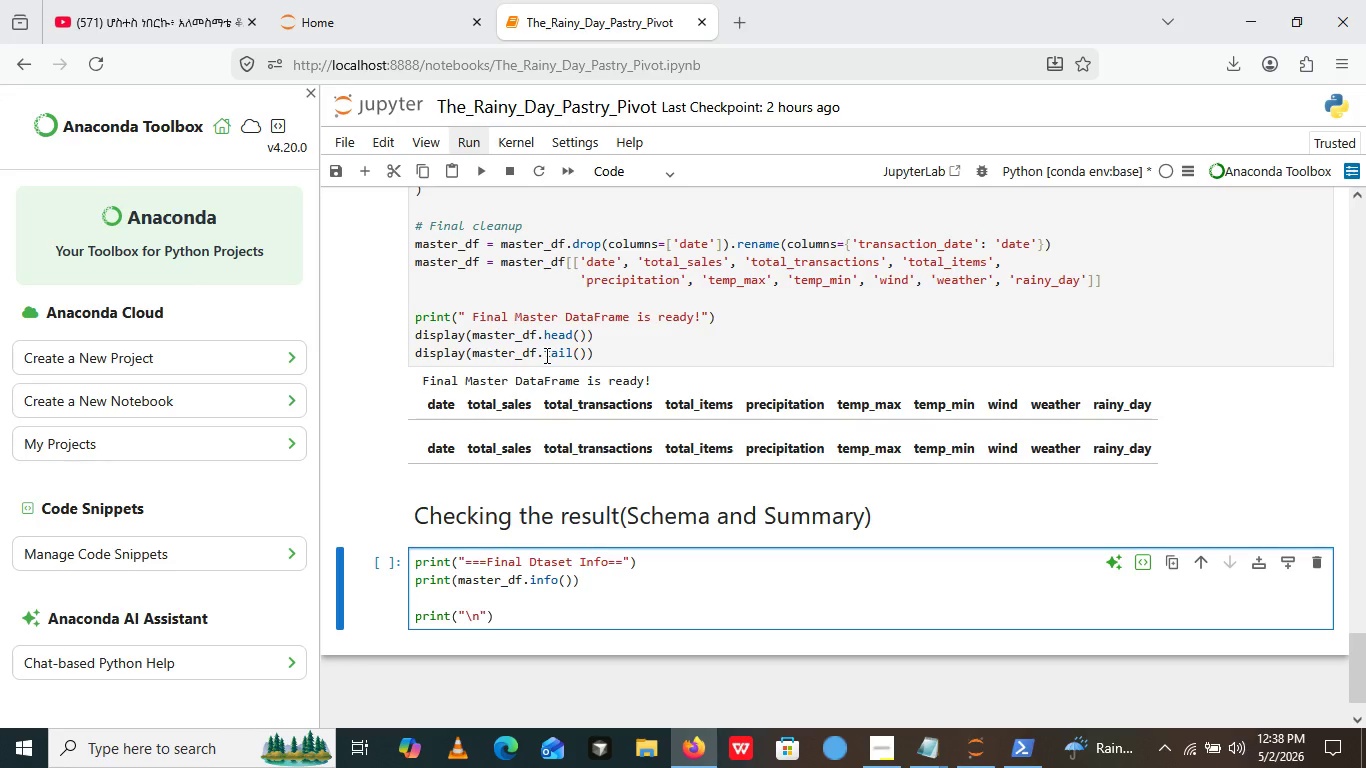 
wait(190.72)
 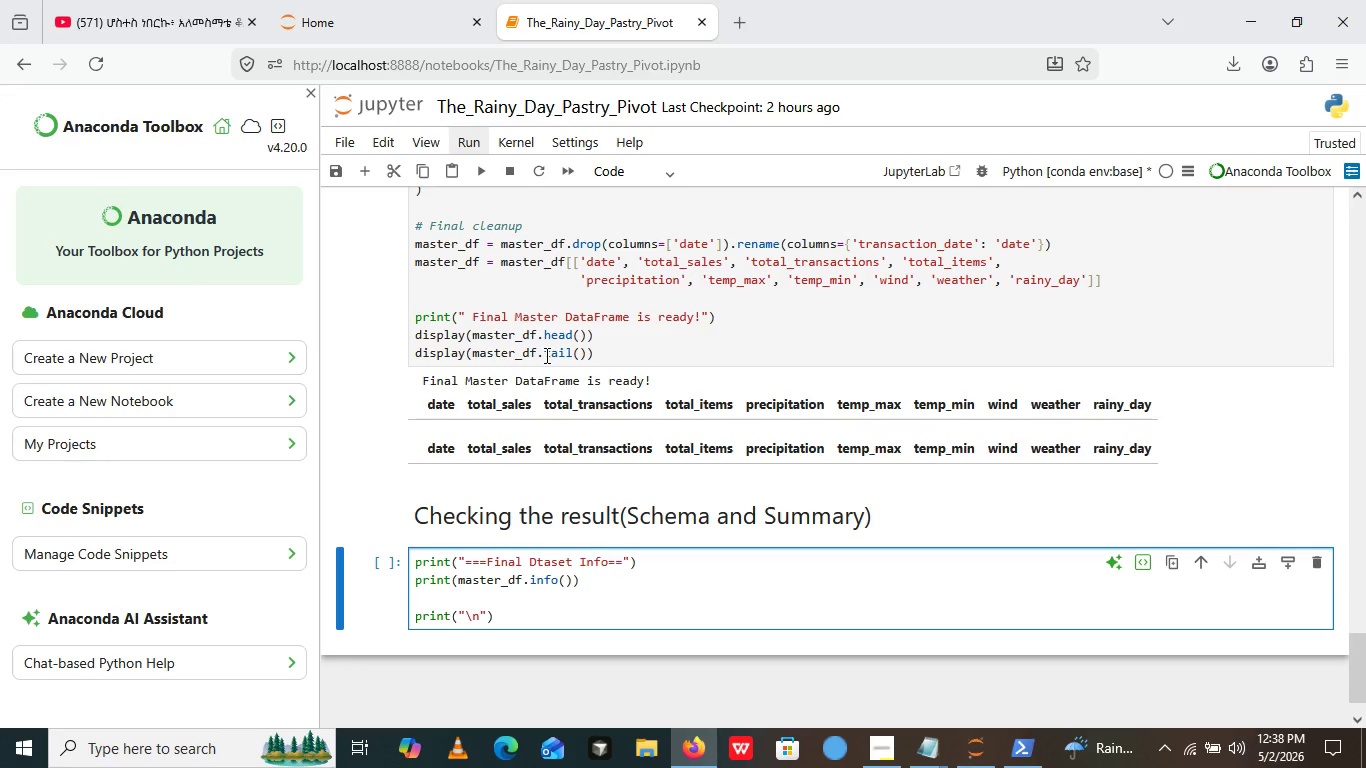 
type(=== Summary Station)
key(Backspace)
key(Backspace)
type(stics )
 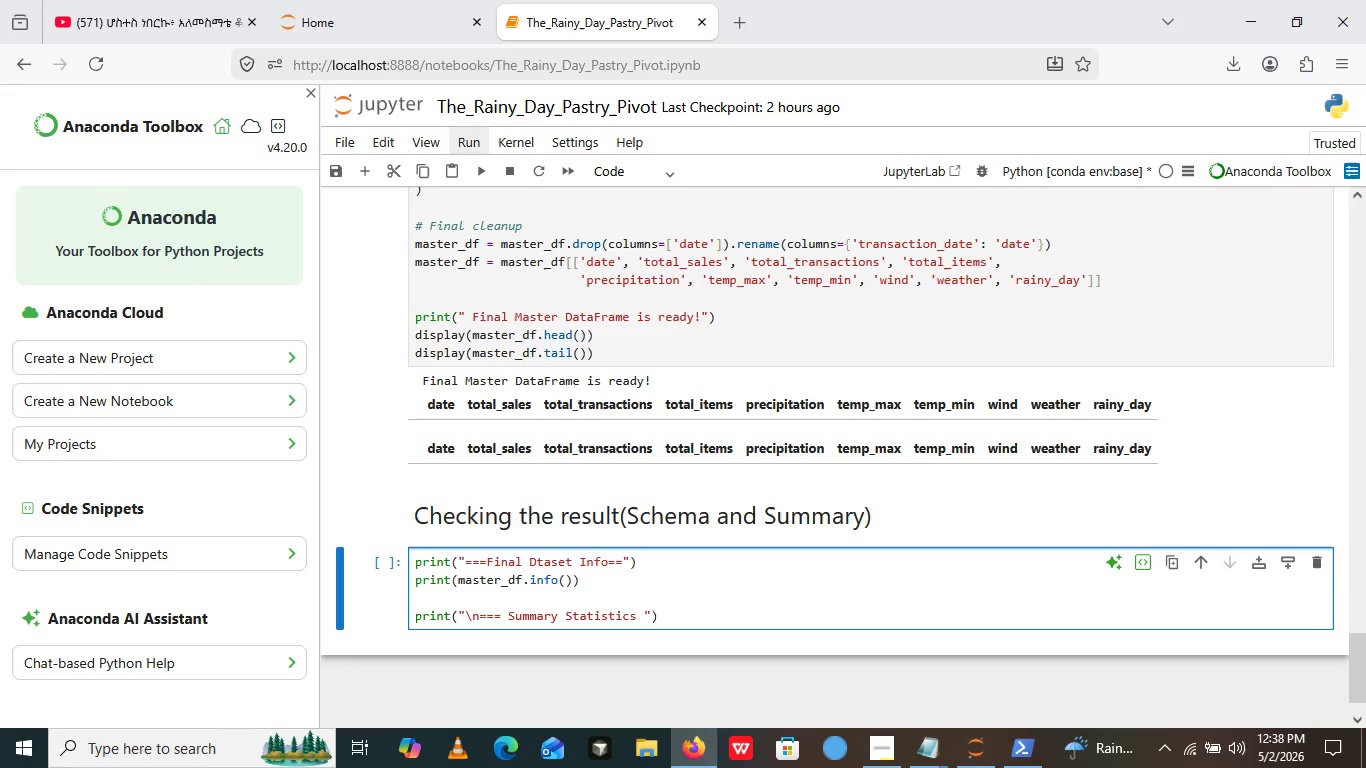 
key(Equal)
 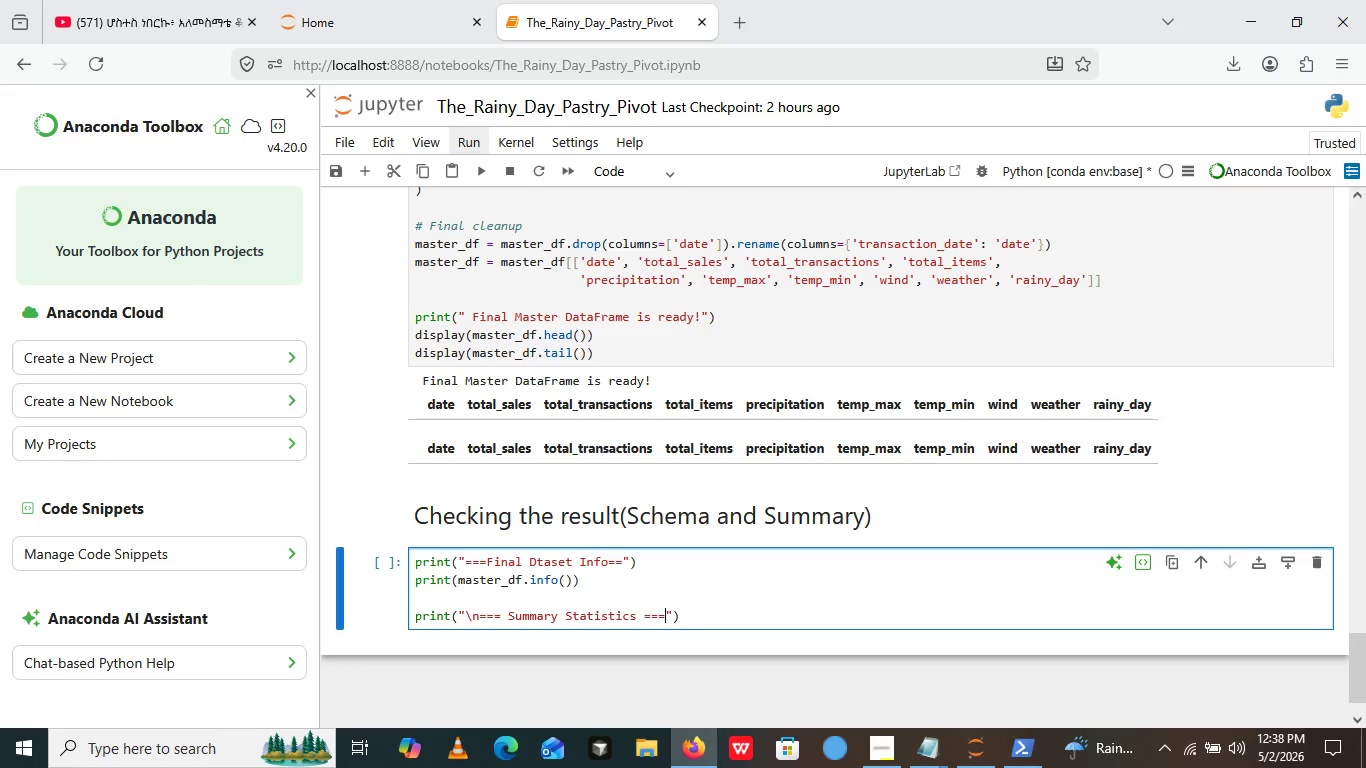 
key(Equal)
 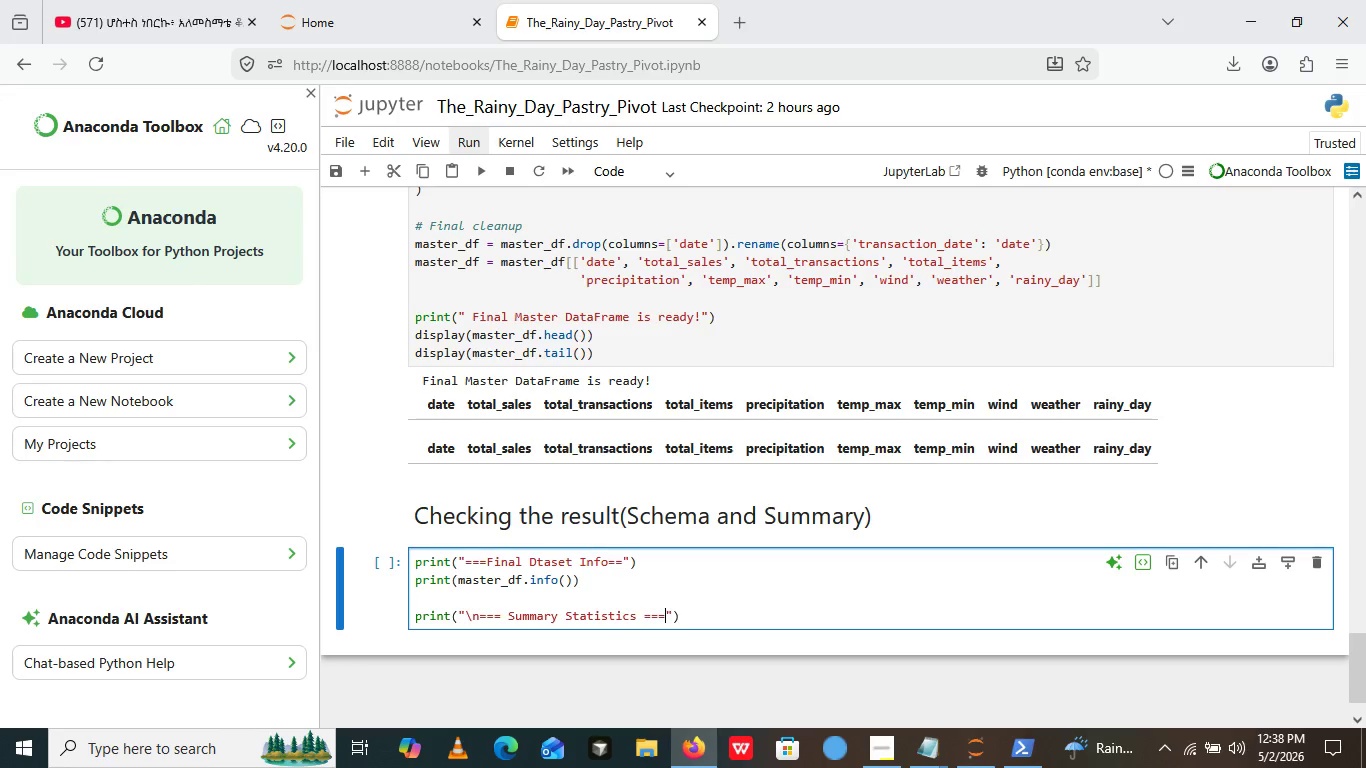 
key(Equal)
 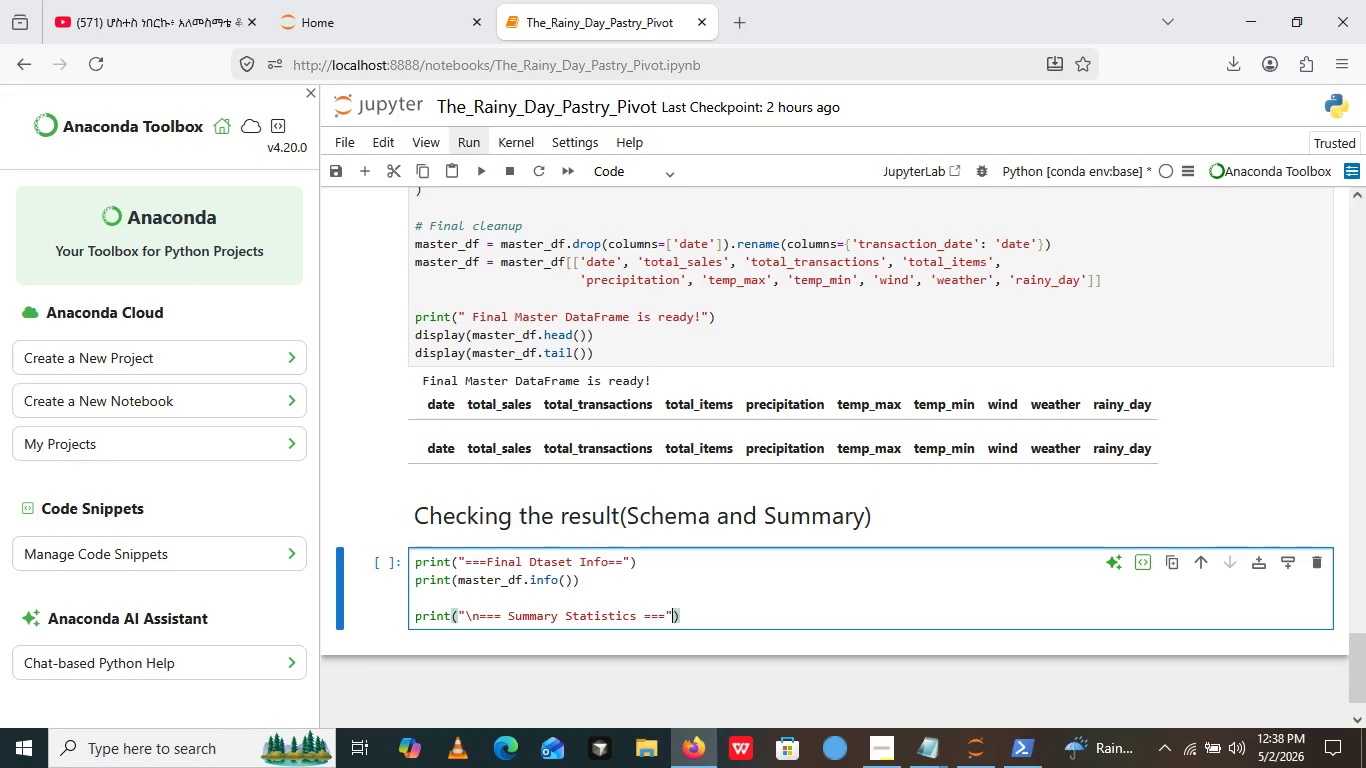 
key(ArrowRight)
 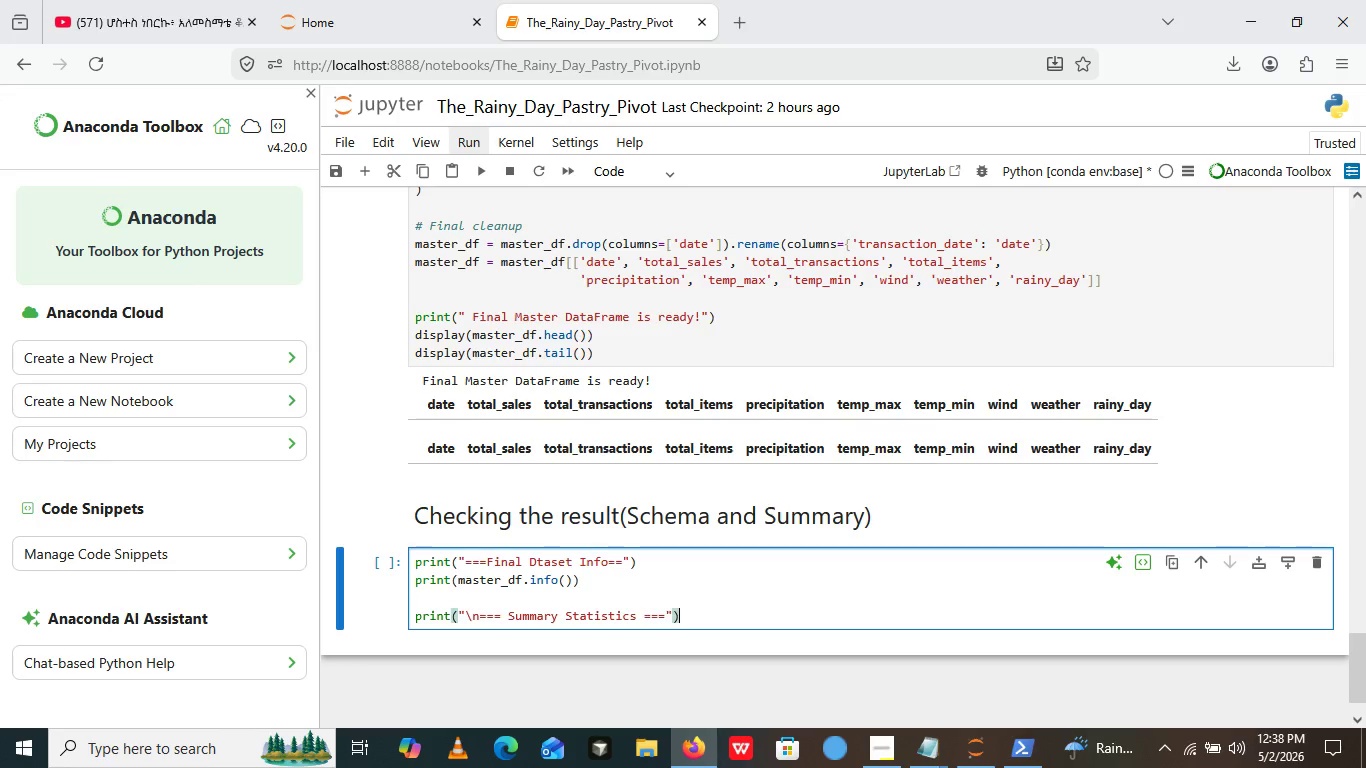 
key(ArrowRight)
 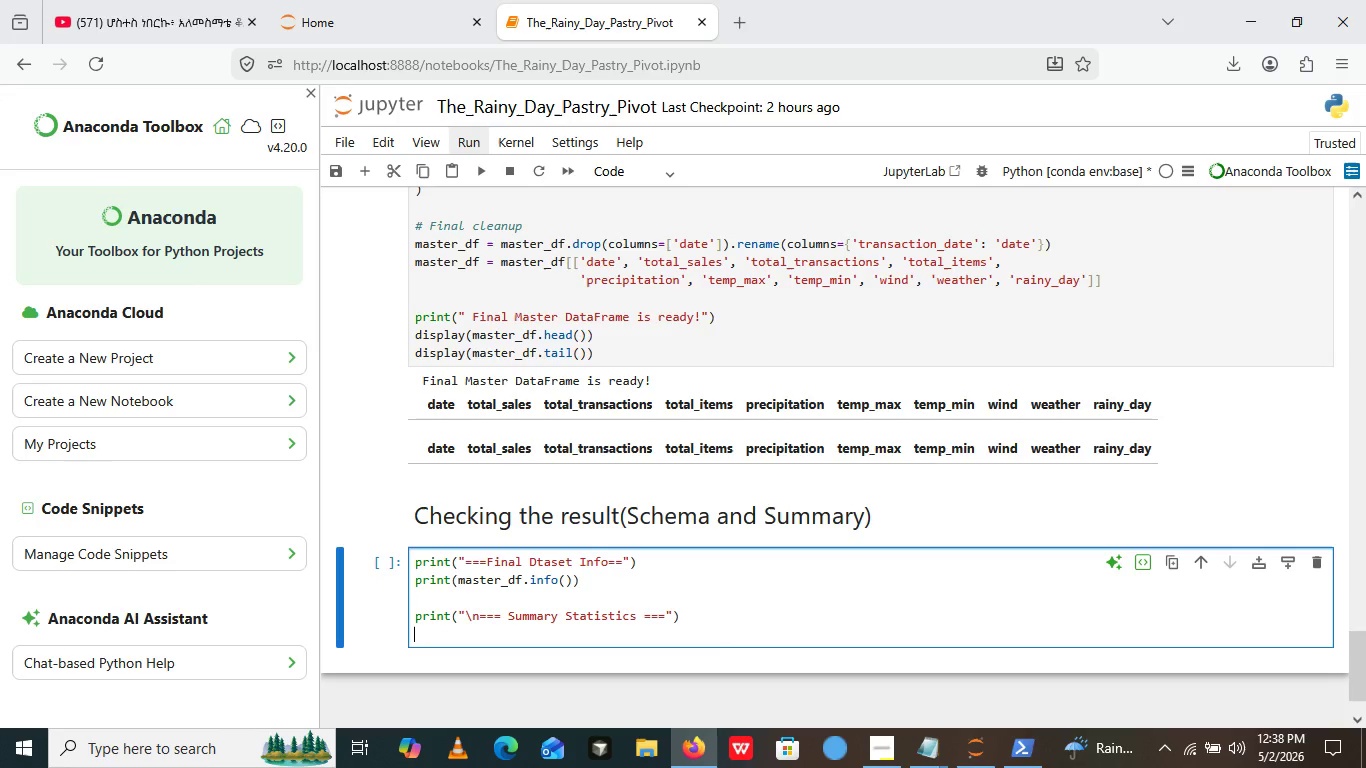 
key(Enter)
 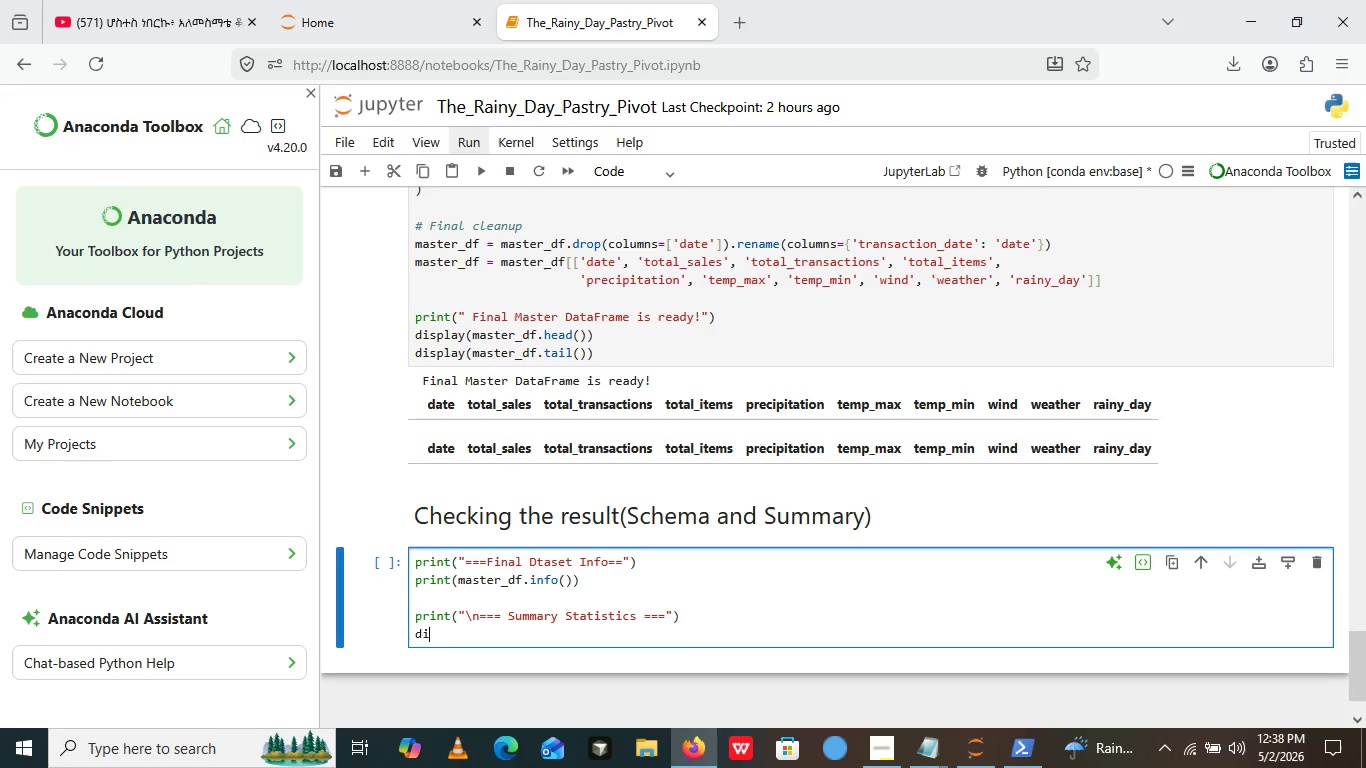 
type(display())
 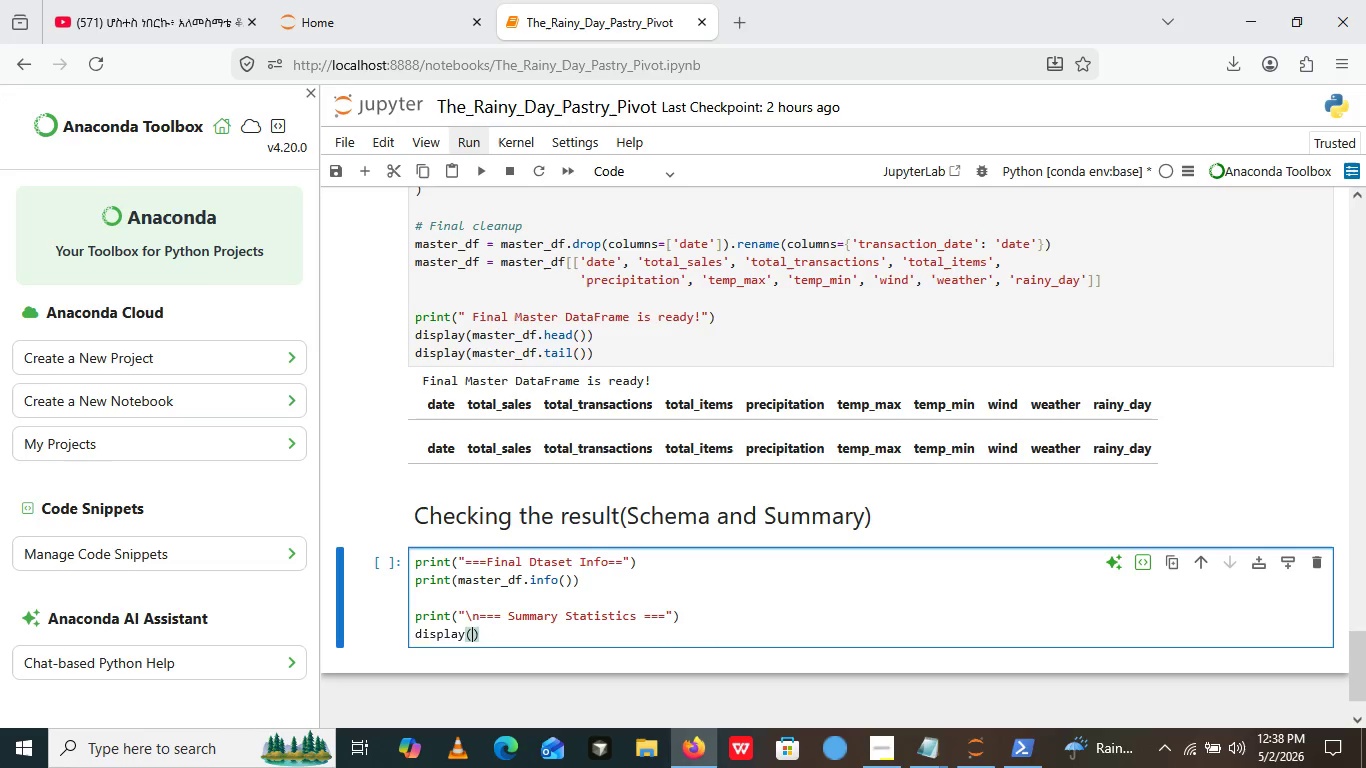 
key(ArrowLeft)
 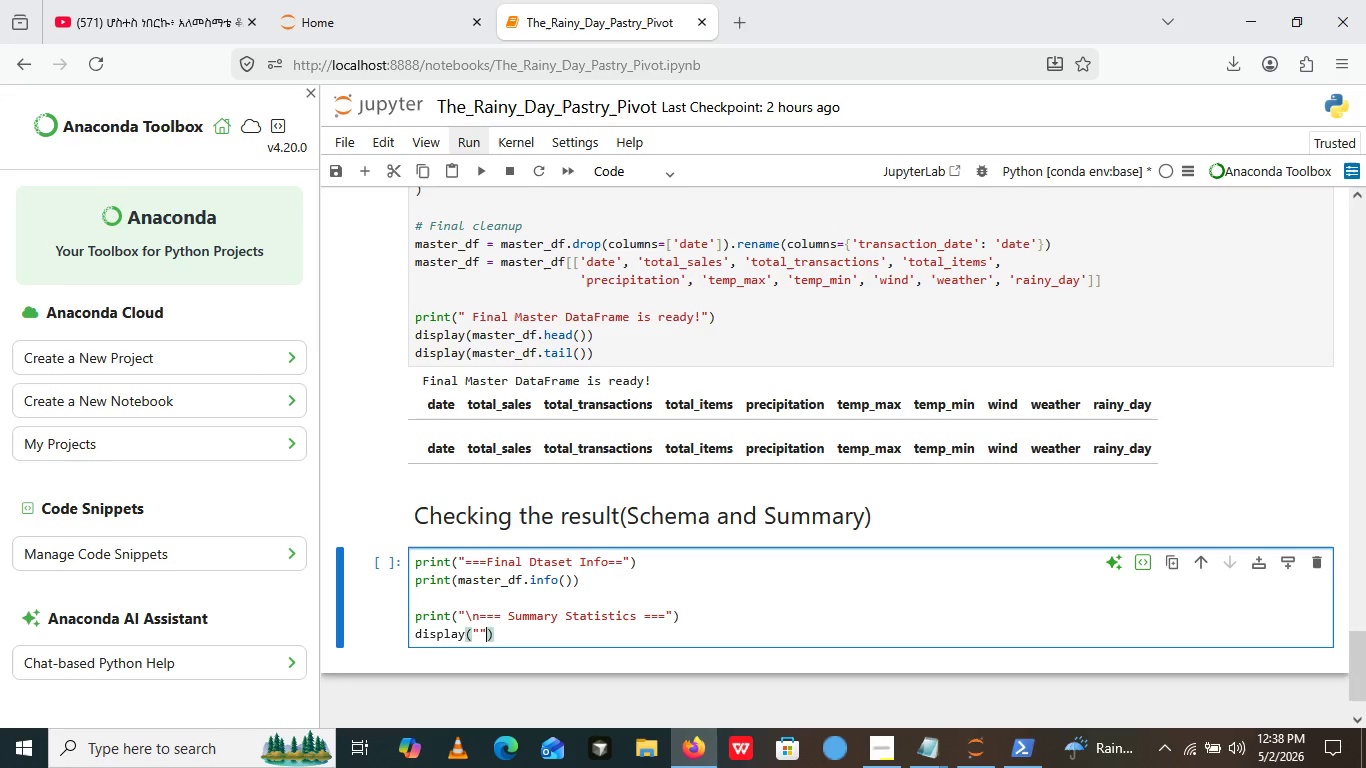 
key(Shift+Quote)
 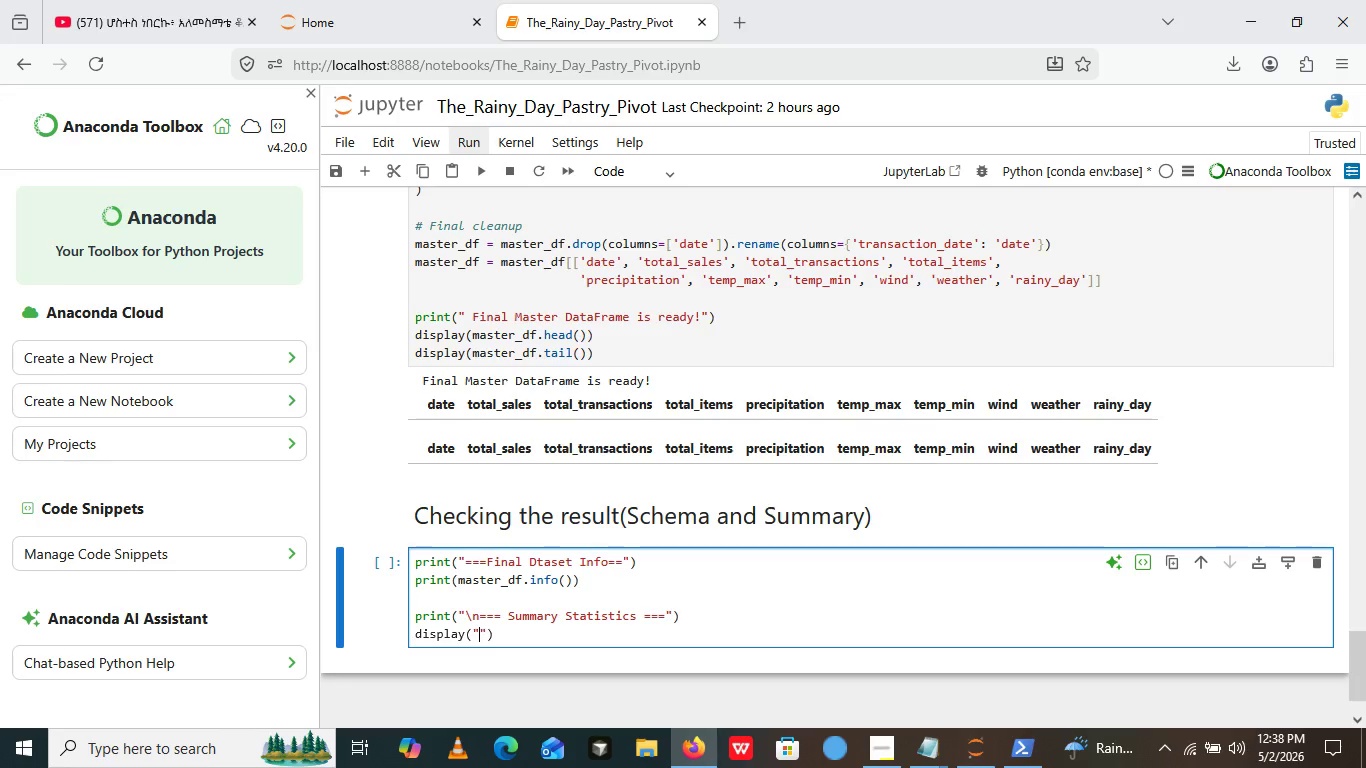 
key(Shift+Quote)
 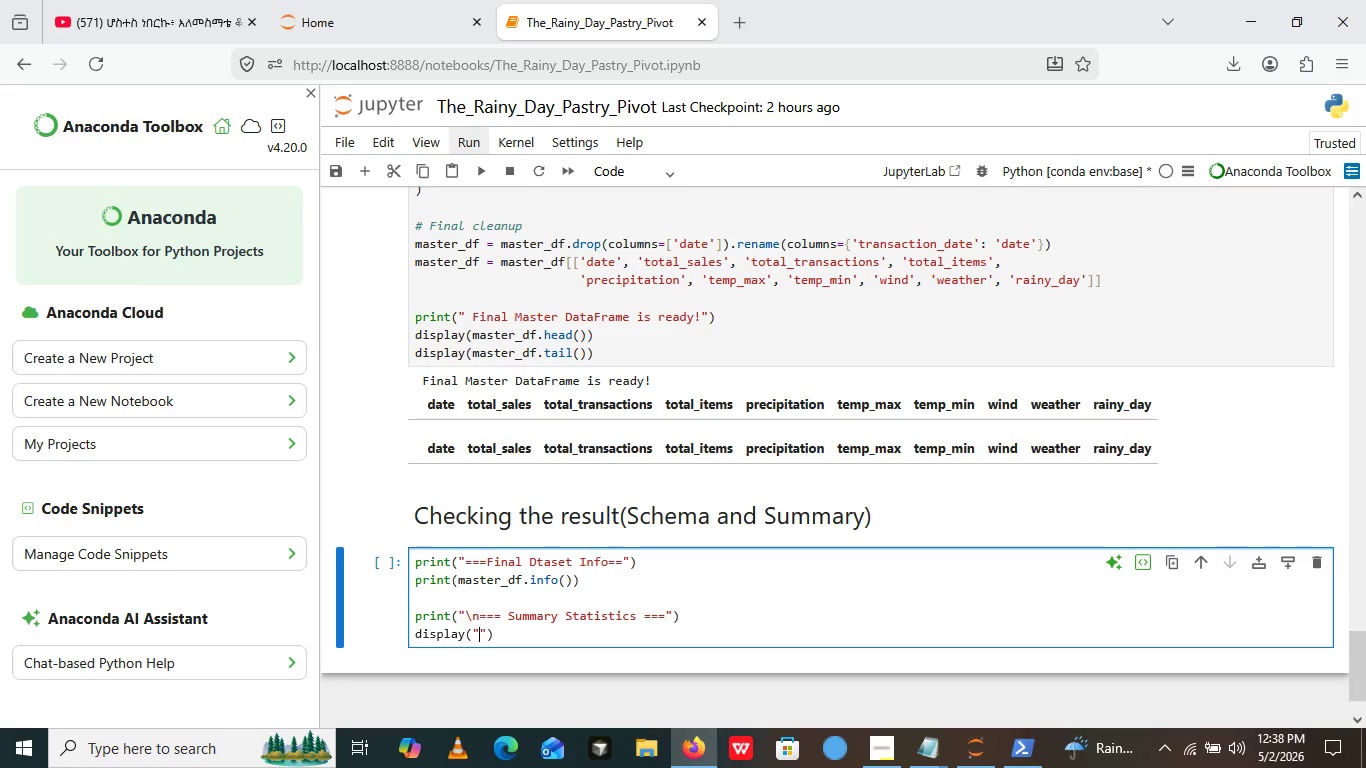 
key(ArrowLeft)
 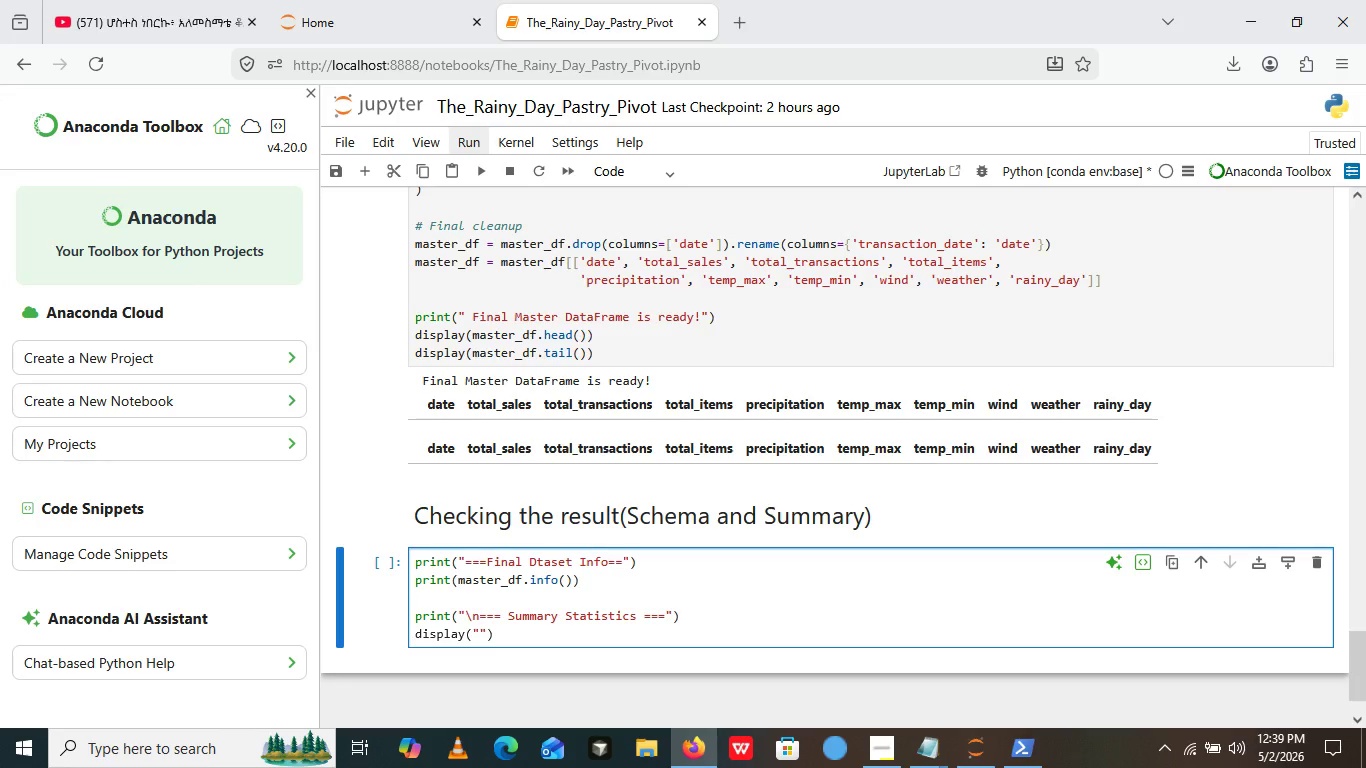 
wait(6.91)
 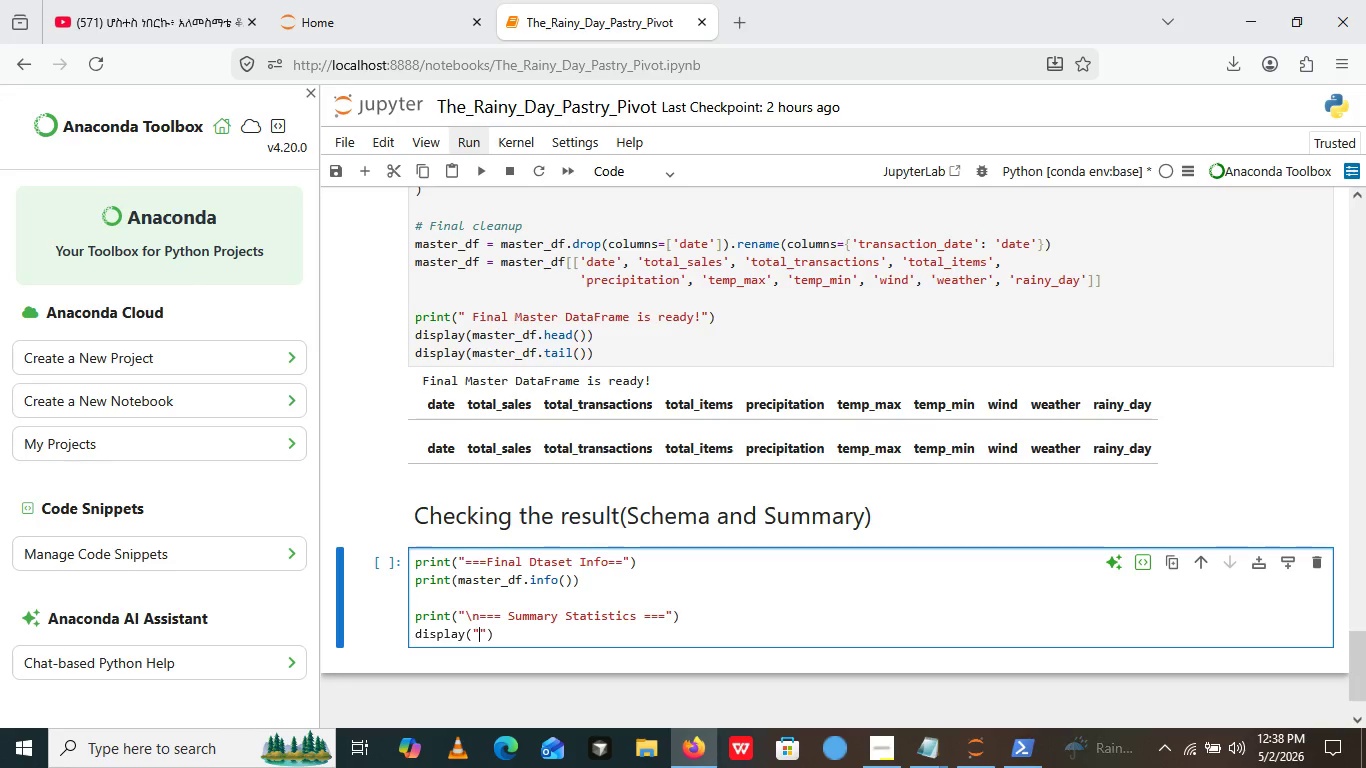 
key(ArrowRight)
 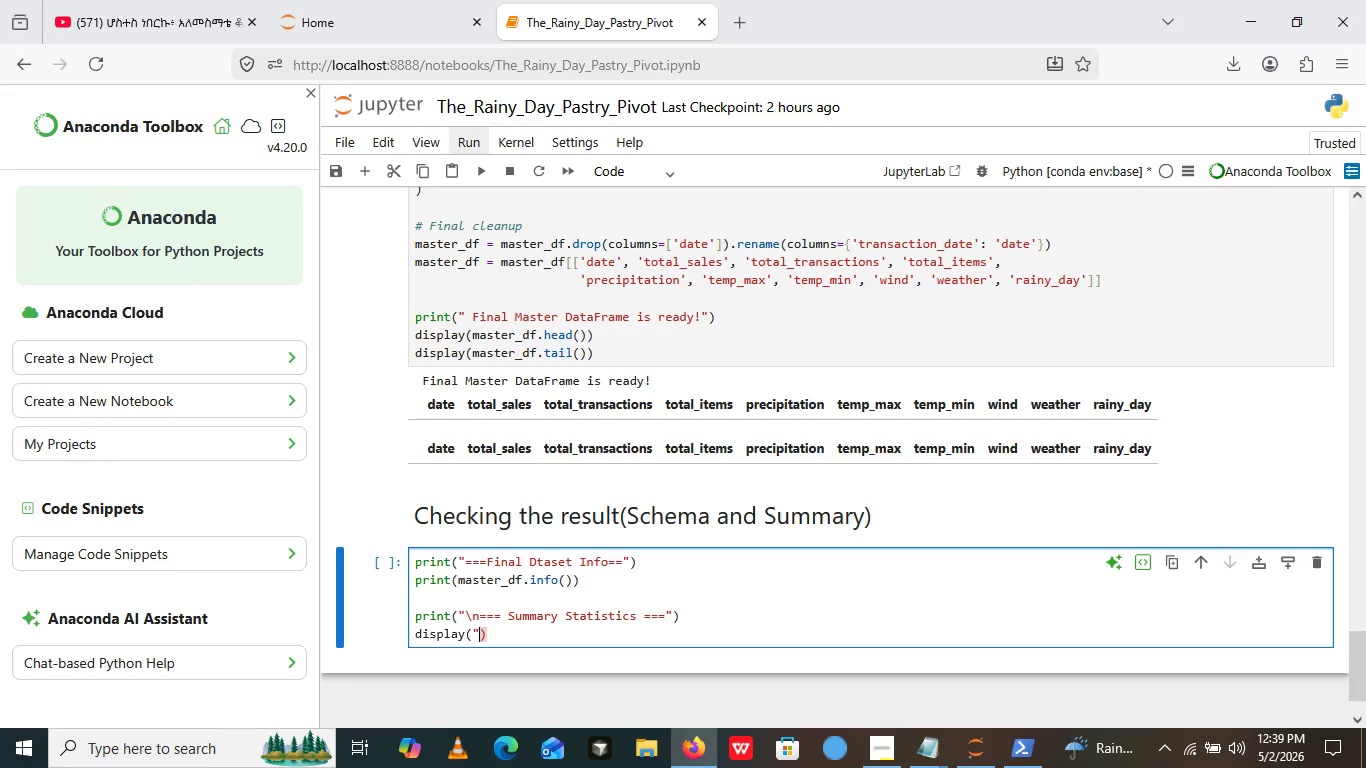 
key(Backspace)
key(Backspace)
type(master_df.descri)
 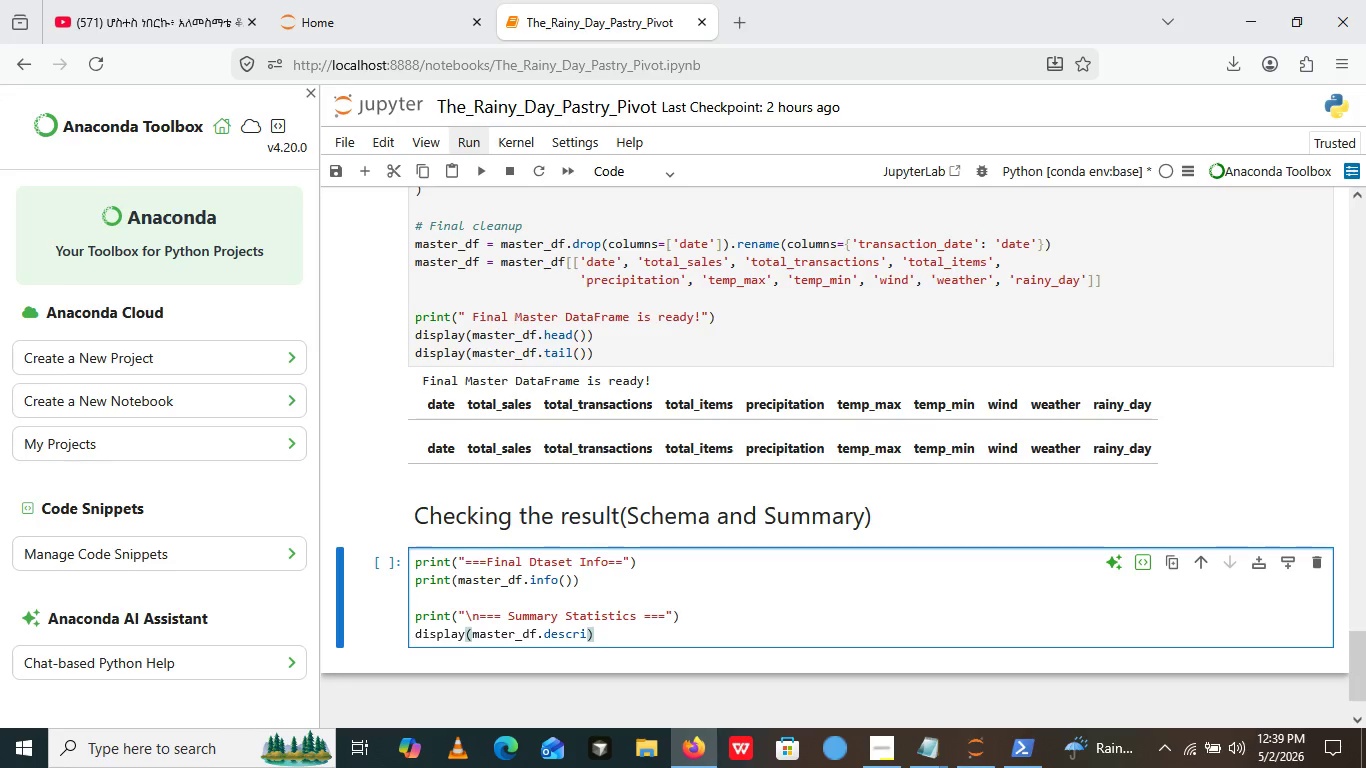 
type(be())
 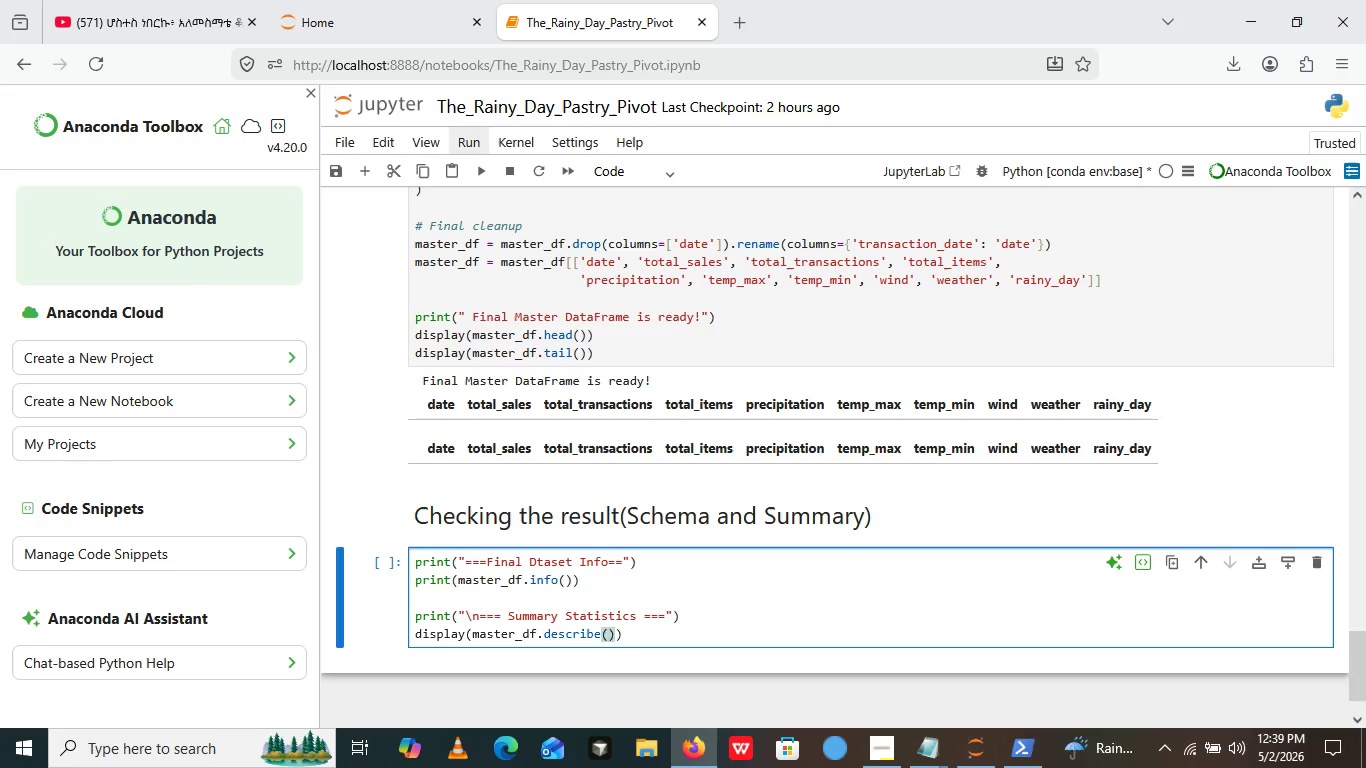 
key(ArrowRight)
 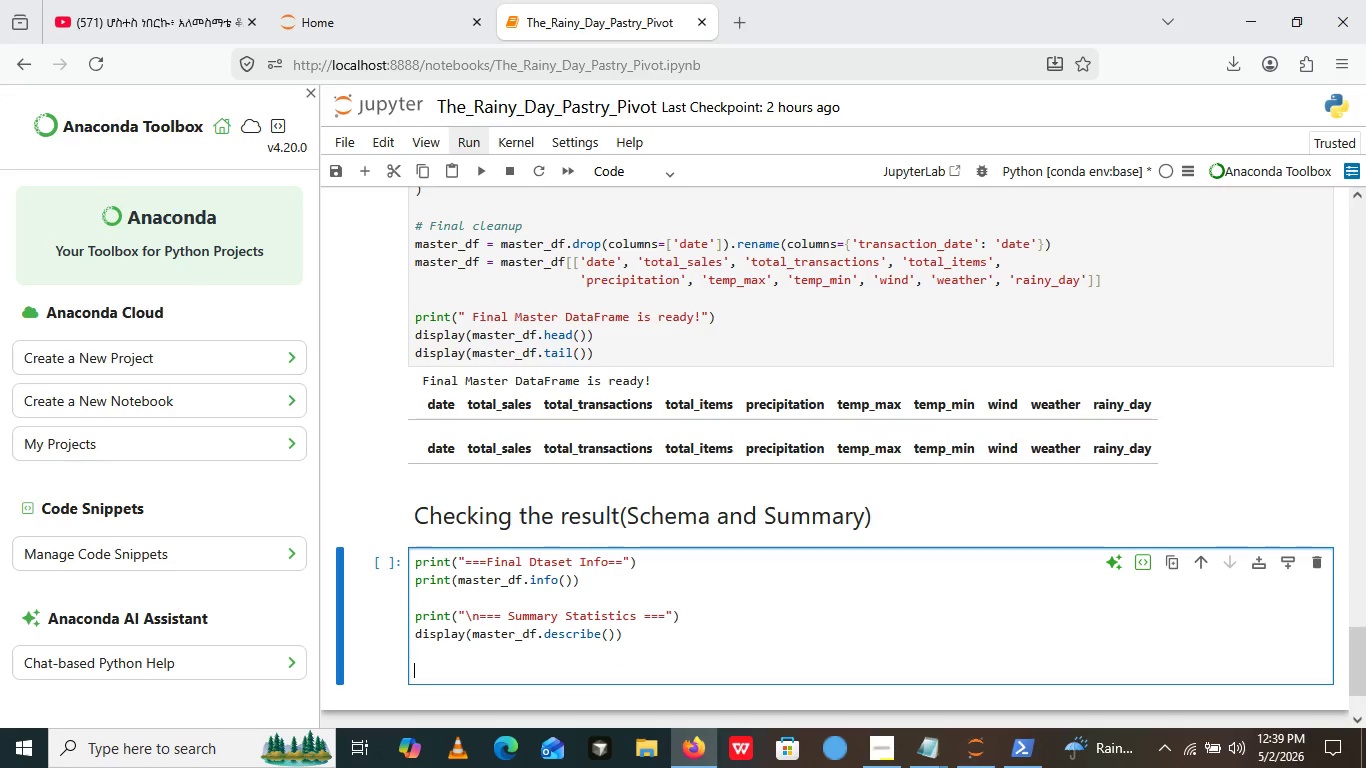 
key(Enter)
 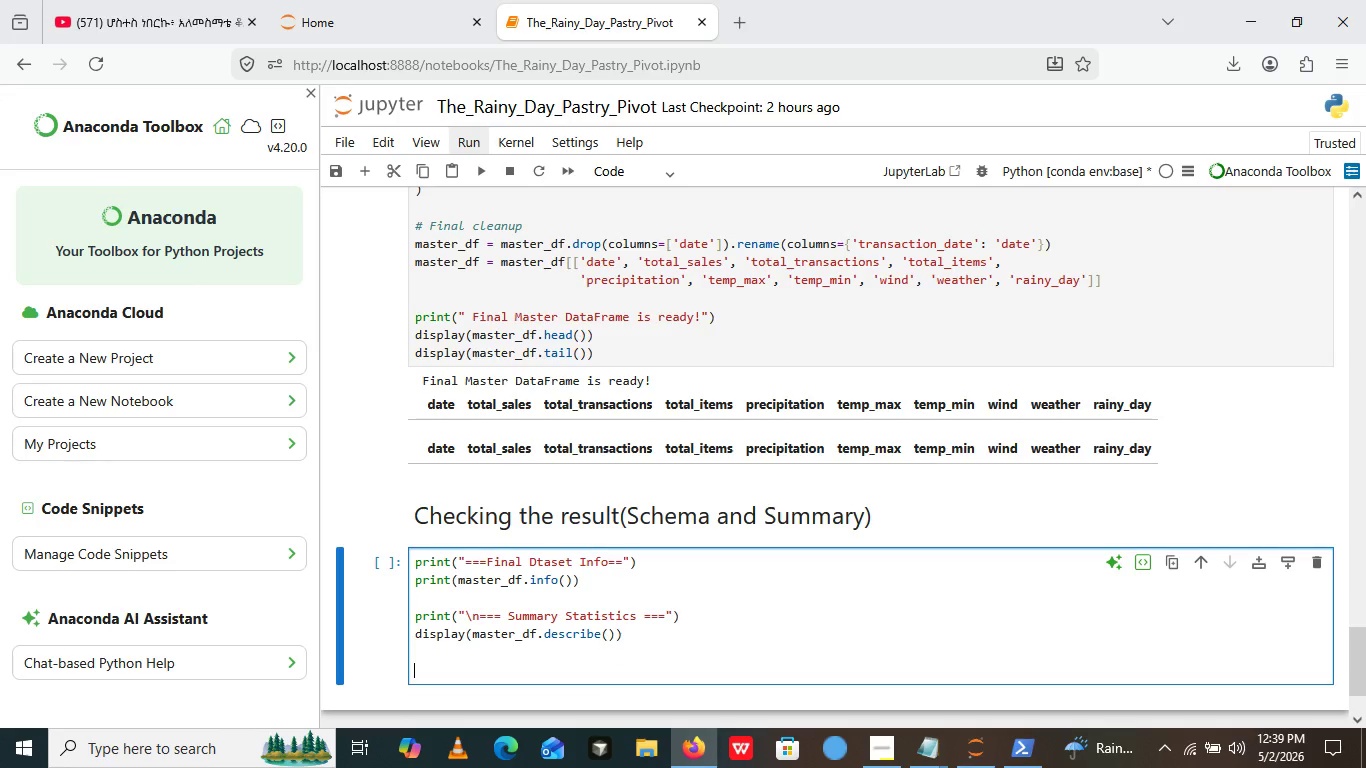 
key(Enter)
 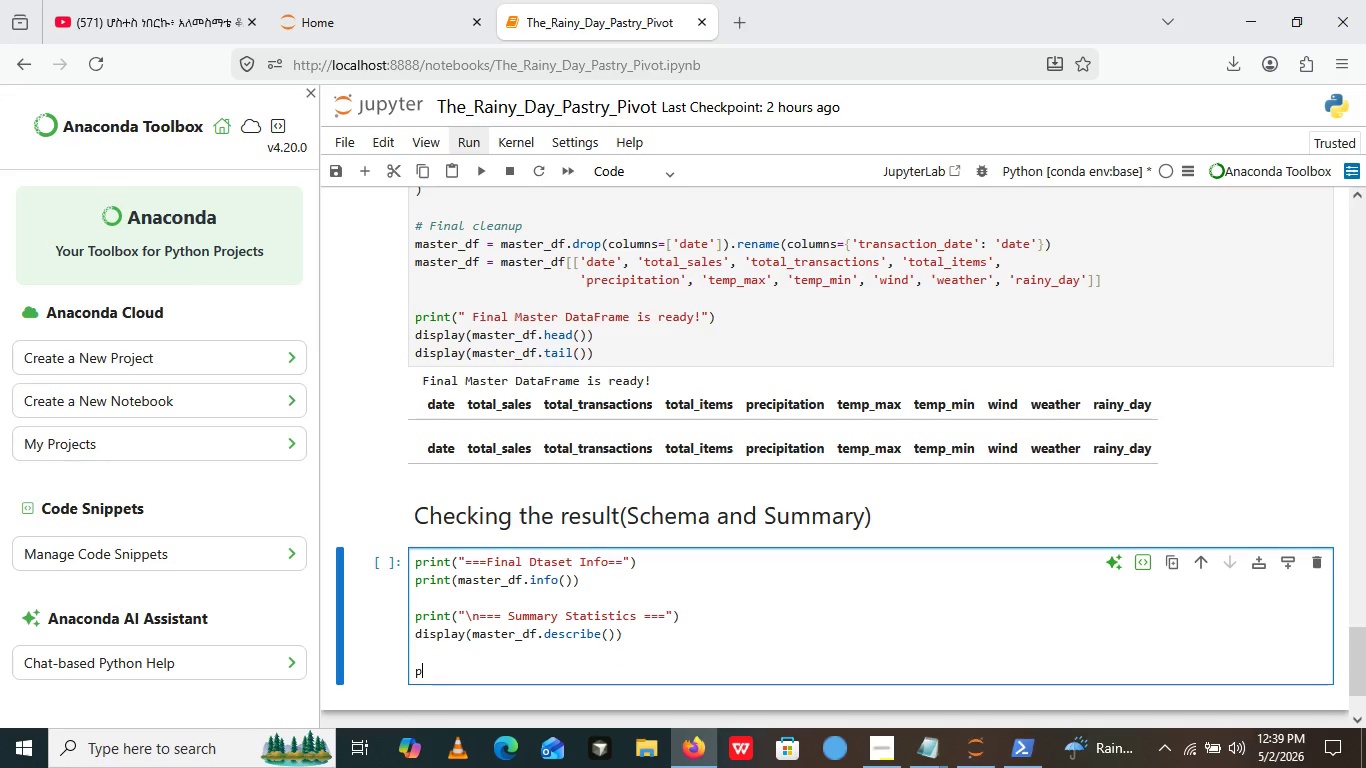 
type(print())
 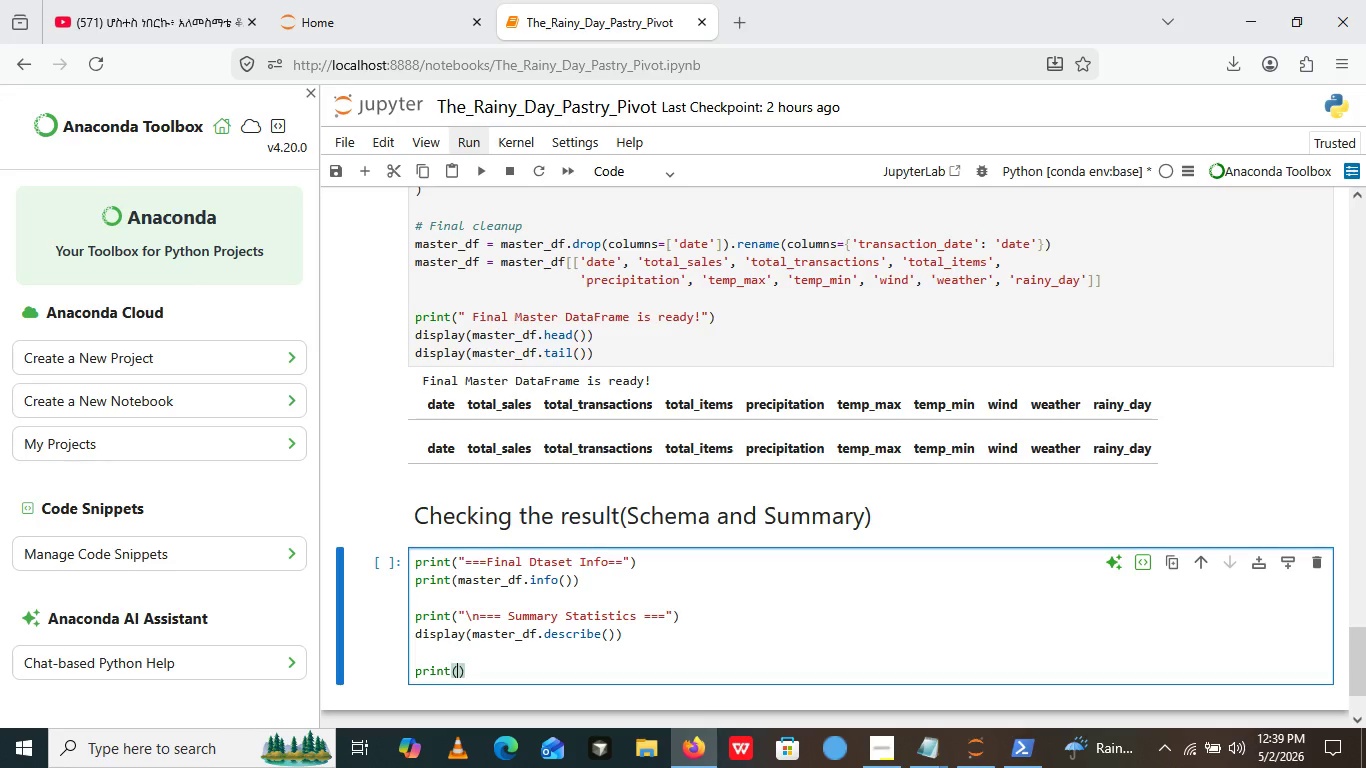 
key(ArrowLeft)
 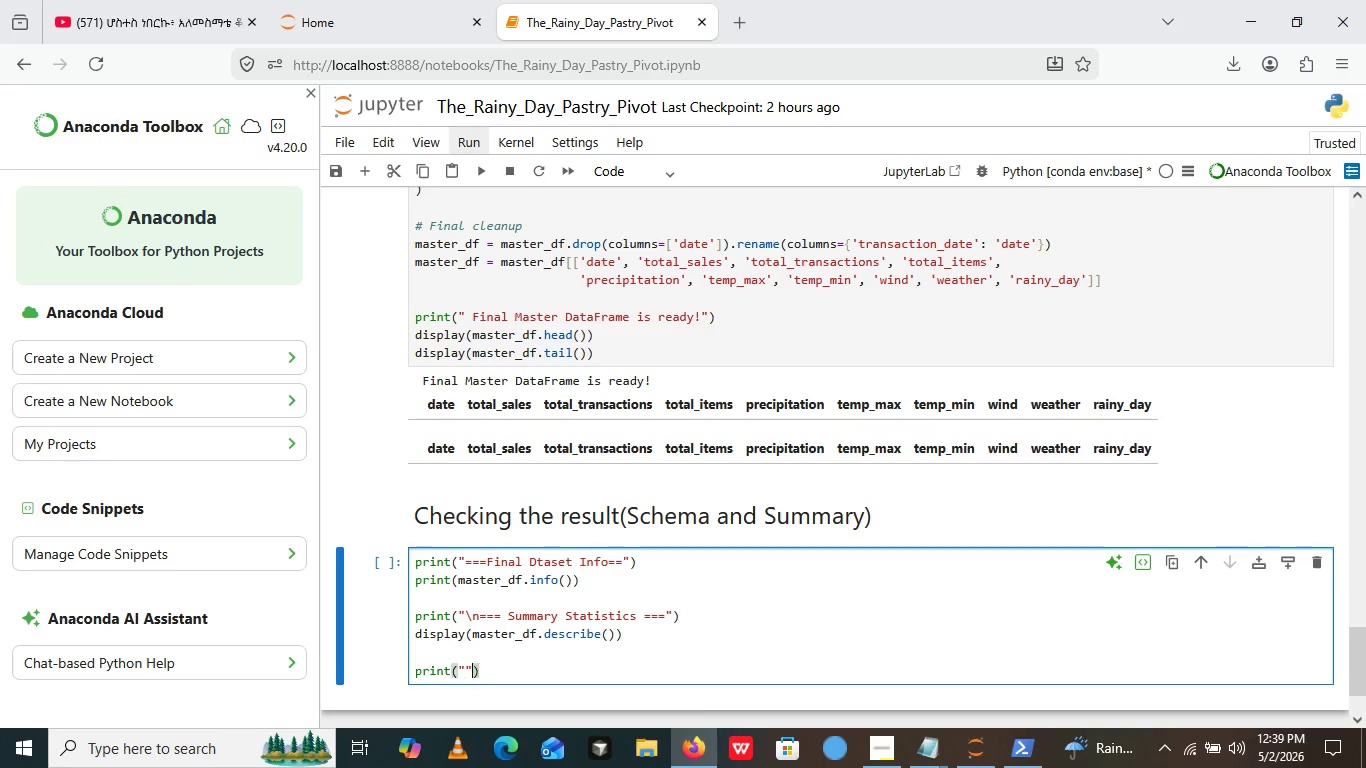 
key(Shift+Quote)
 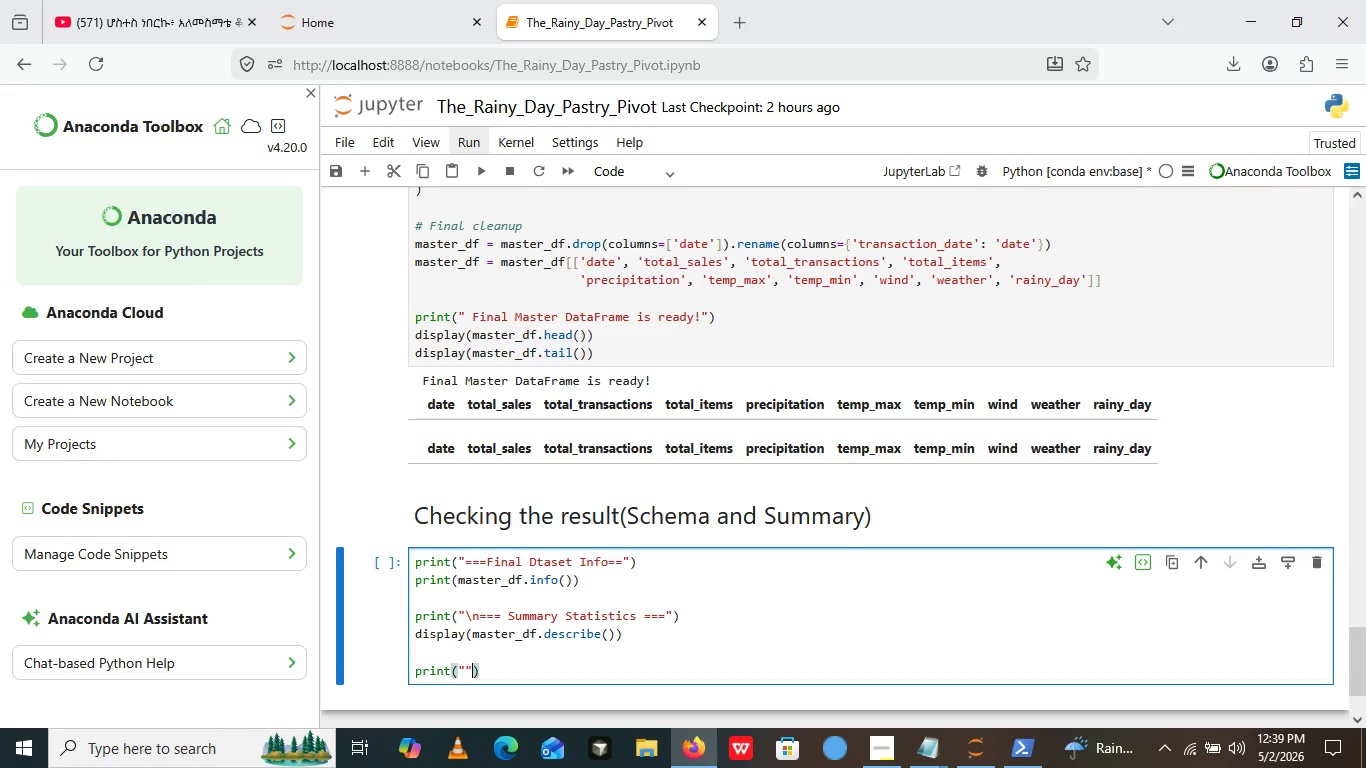 
key(Shift+Quote)
 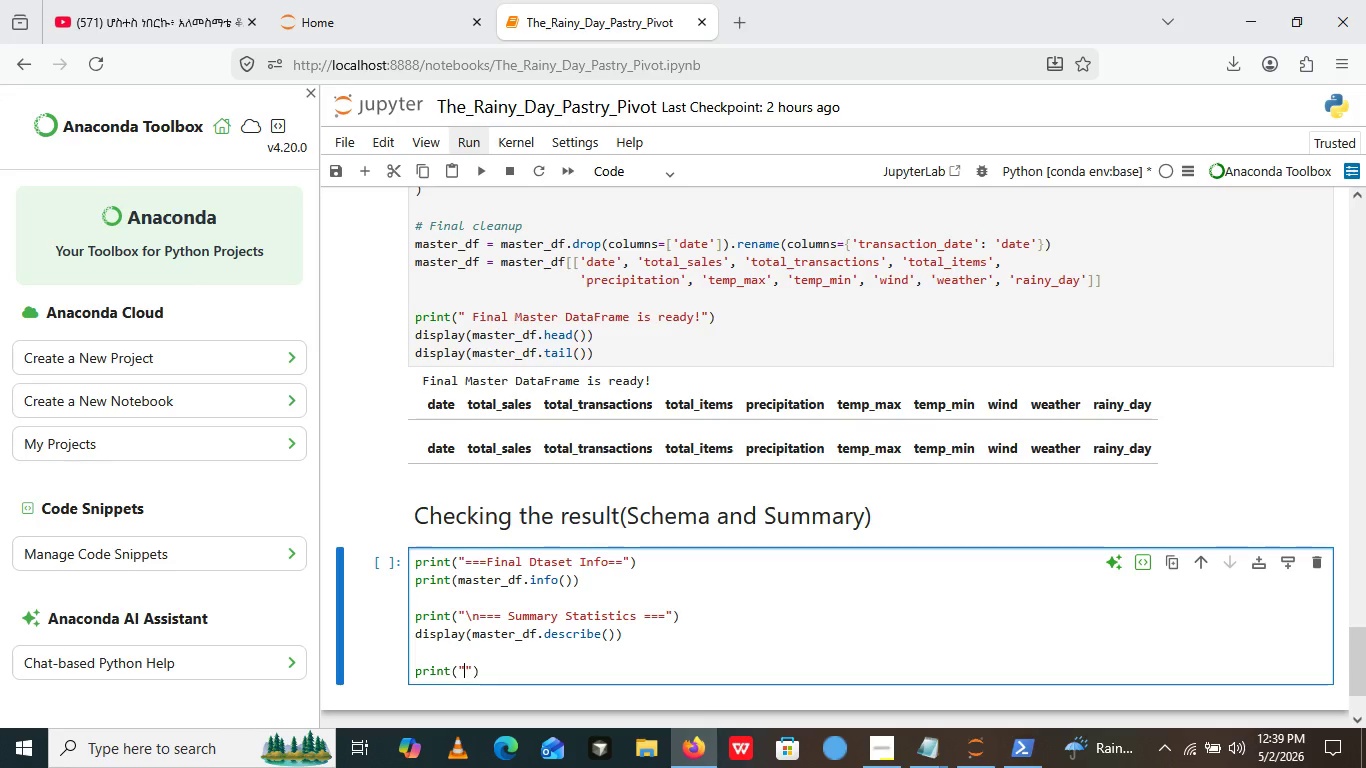 
key(ArrowLeft)
 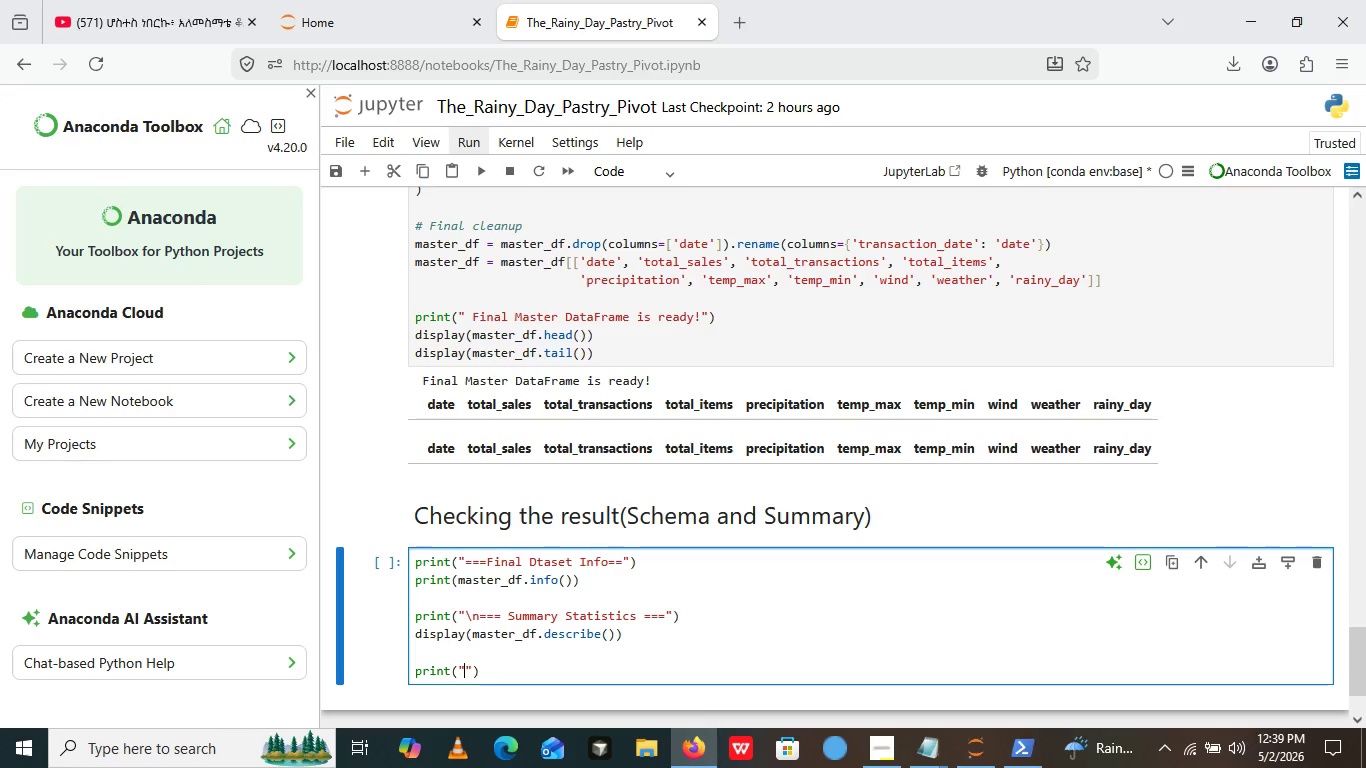 
key(Break)
 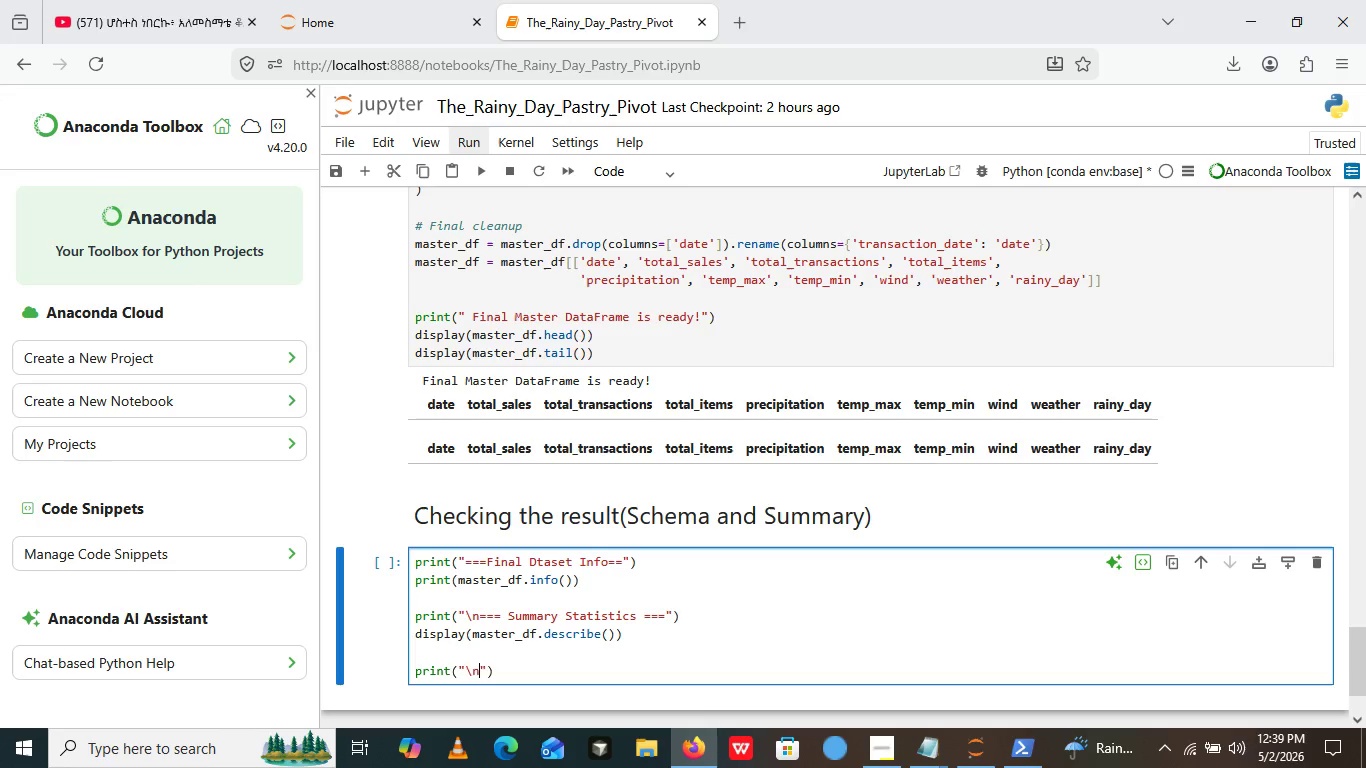 
key(N)
 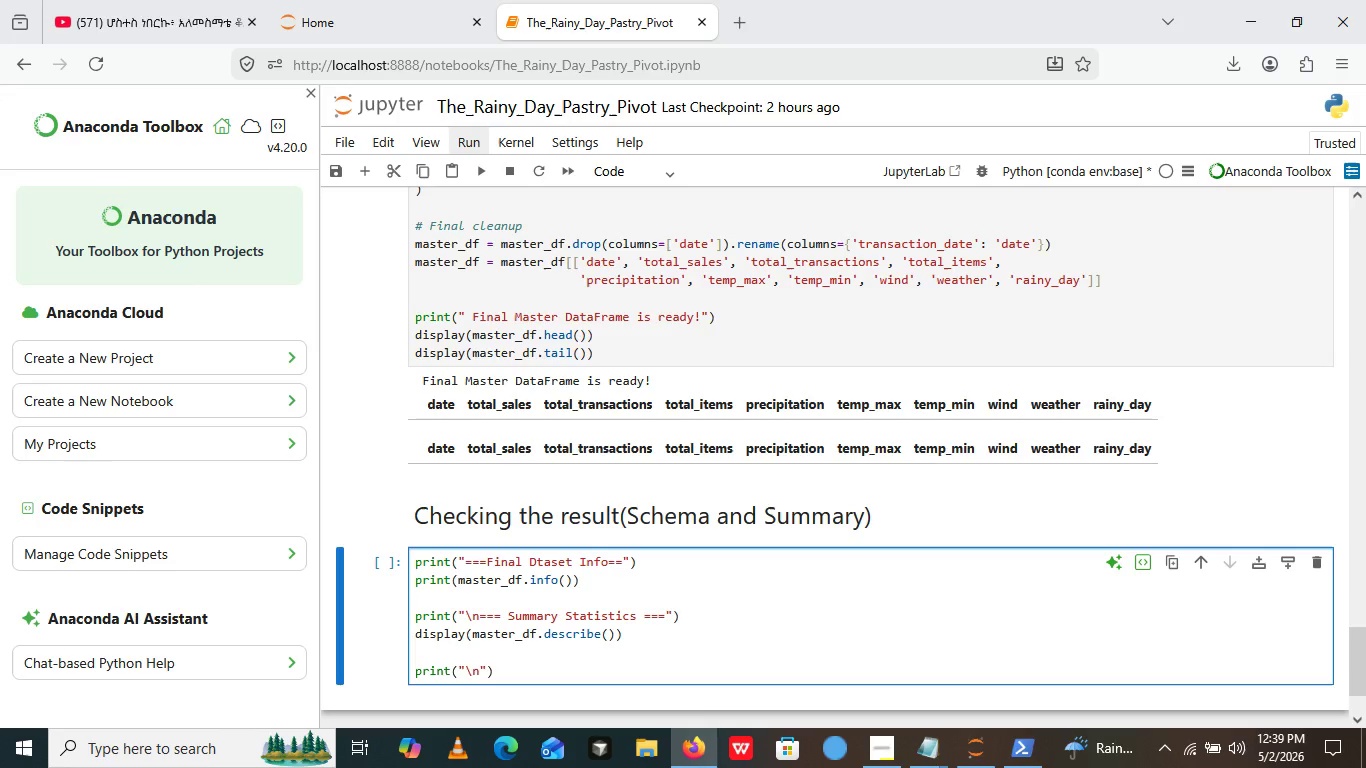 
wait(13.5)
 